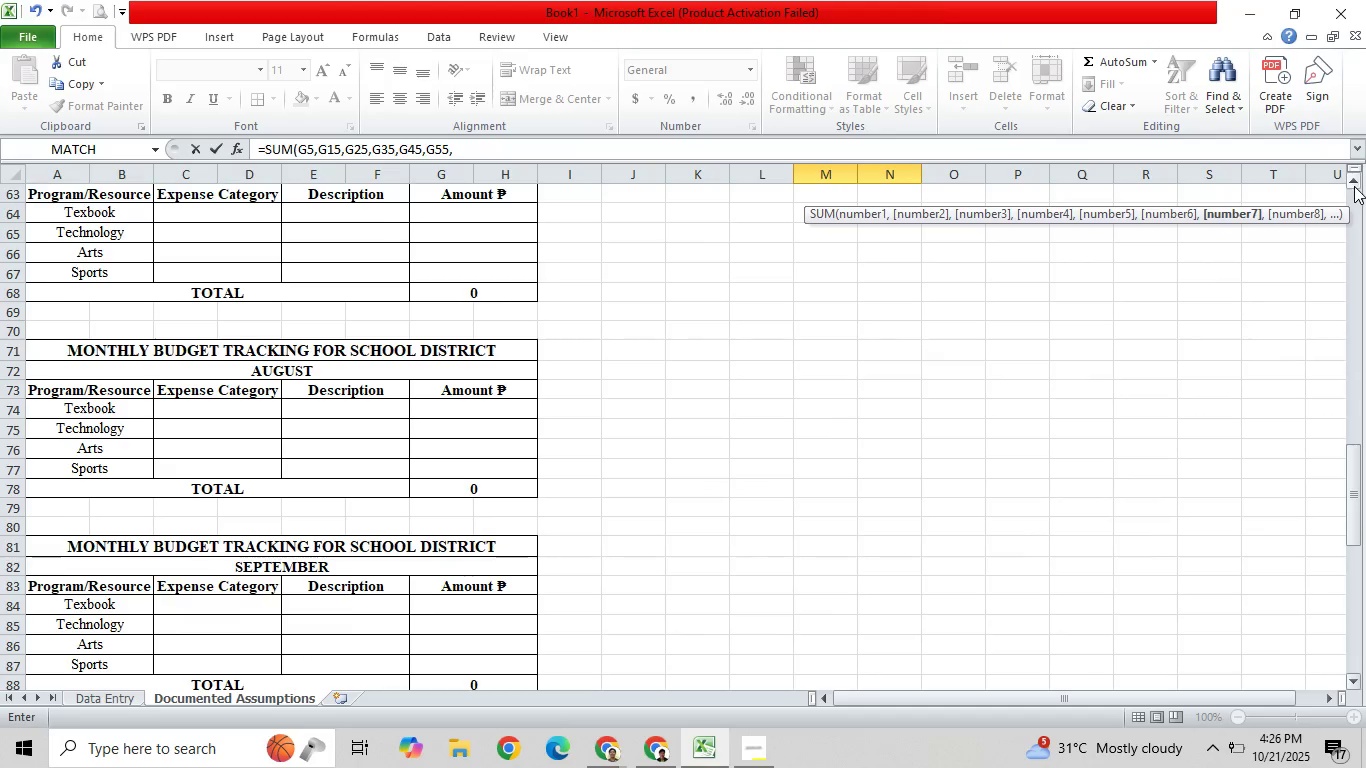 
double_click([1354, 187])
 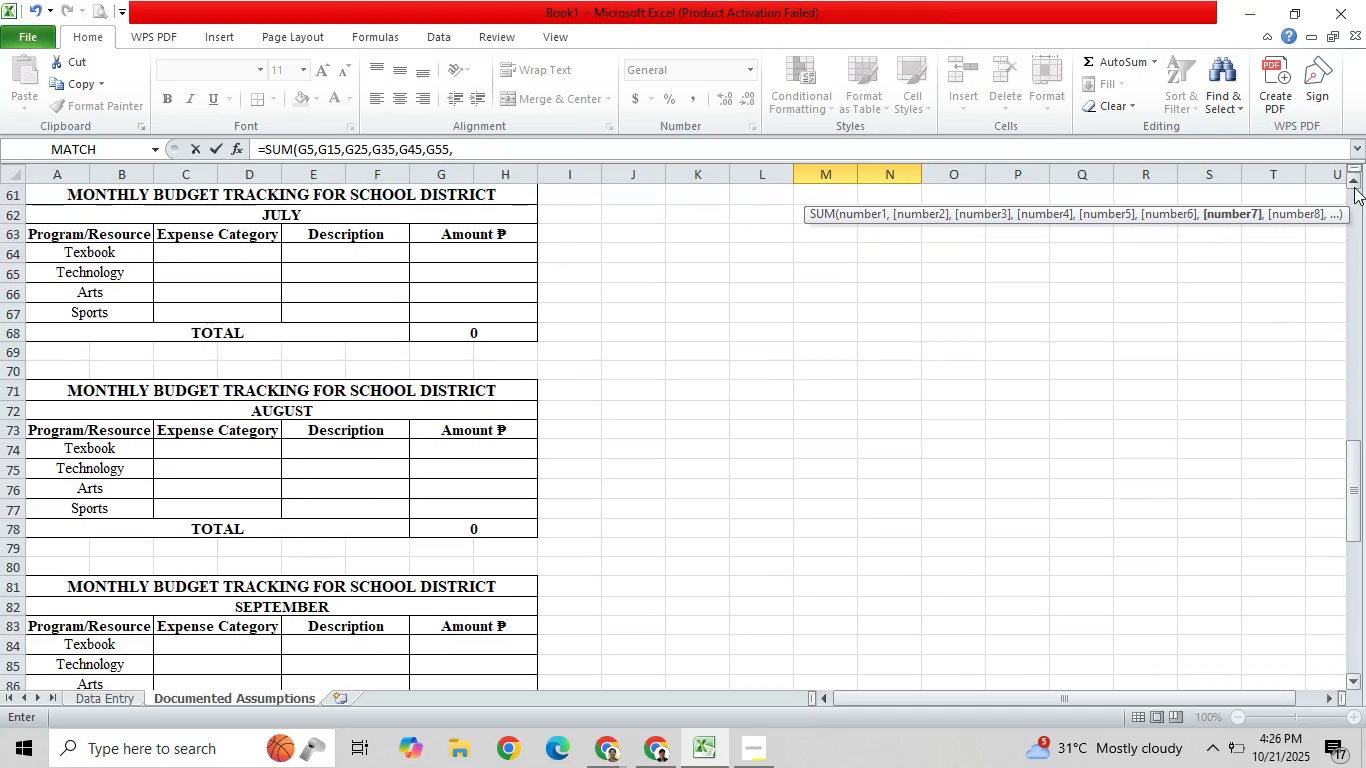 
triple_click([1354, 187])
 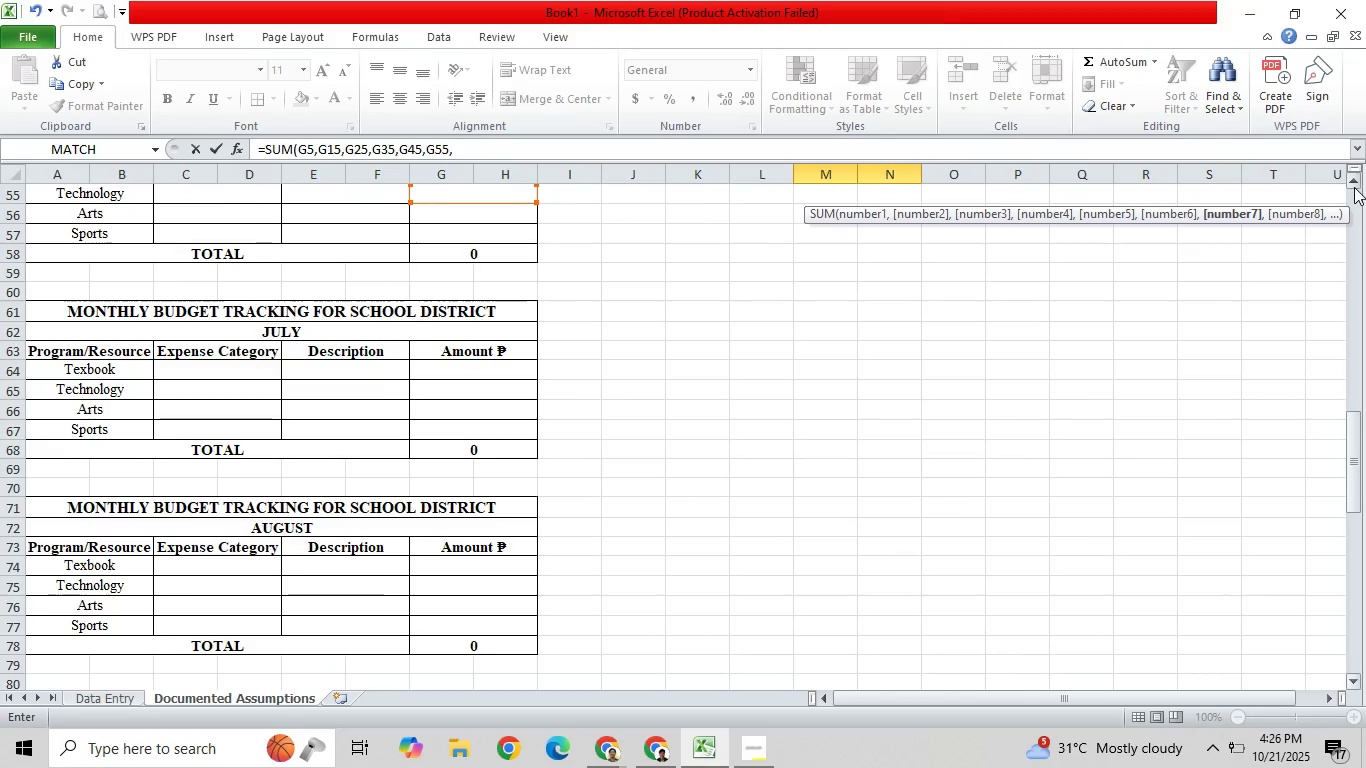 
triple_click([1354, 187])
 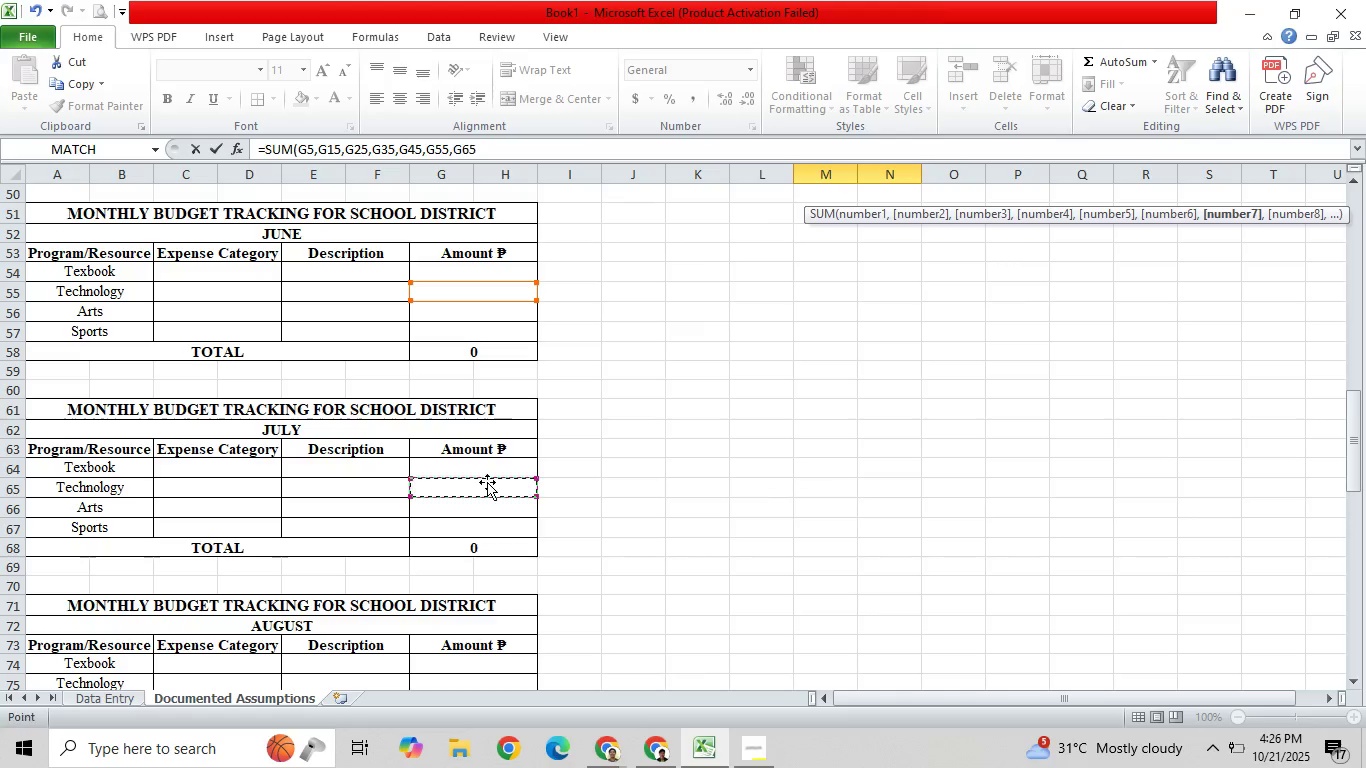 
key(Comma)
 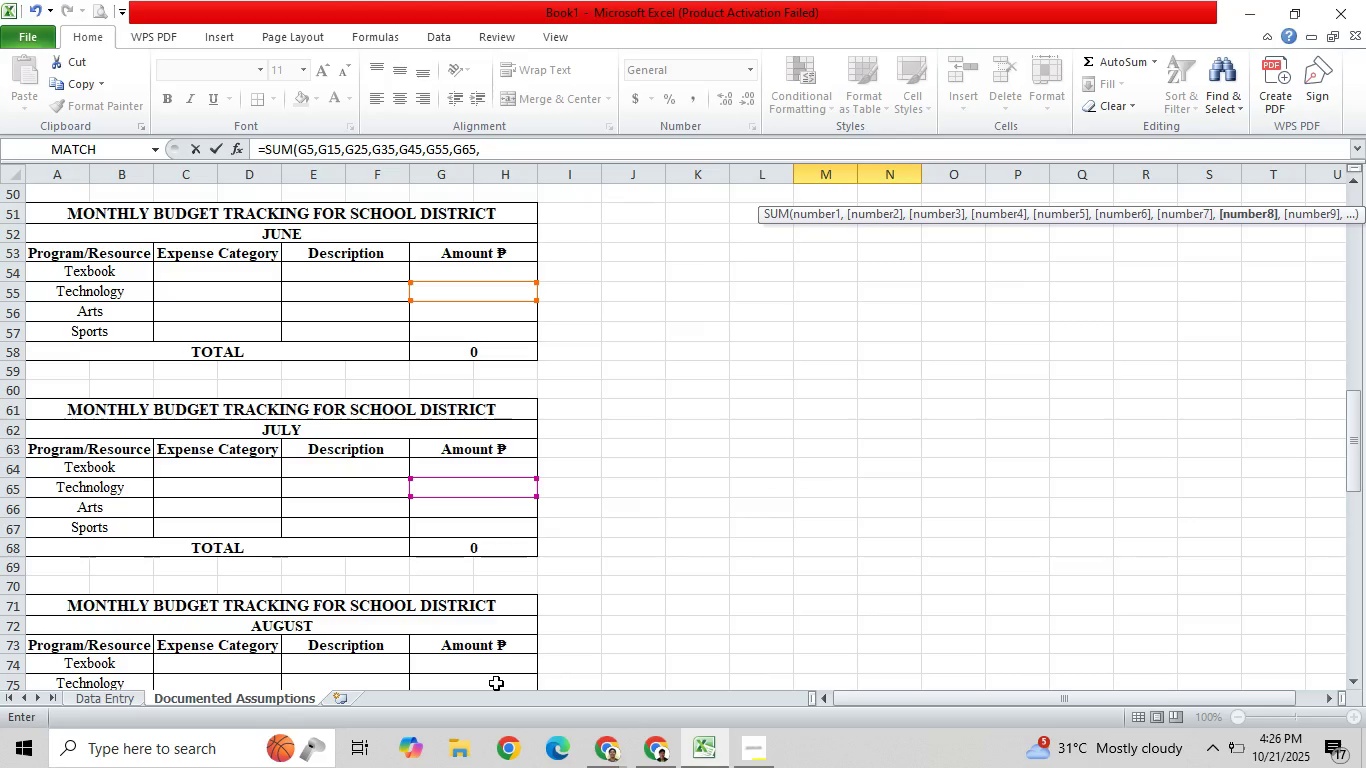 
key(Comma)
 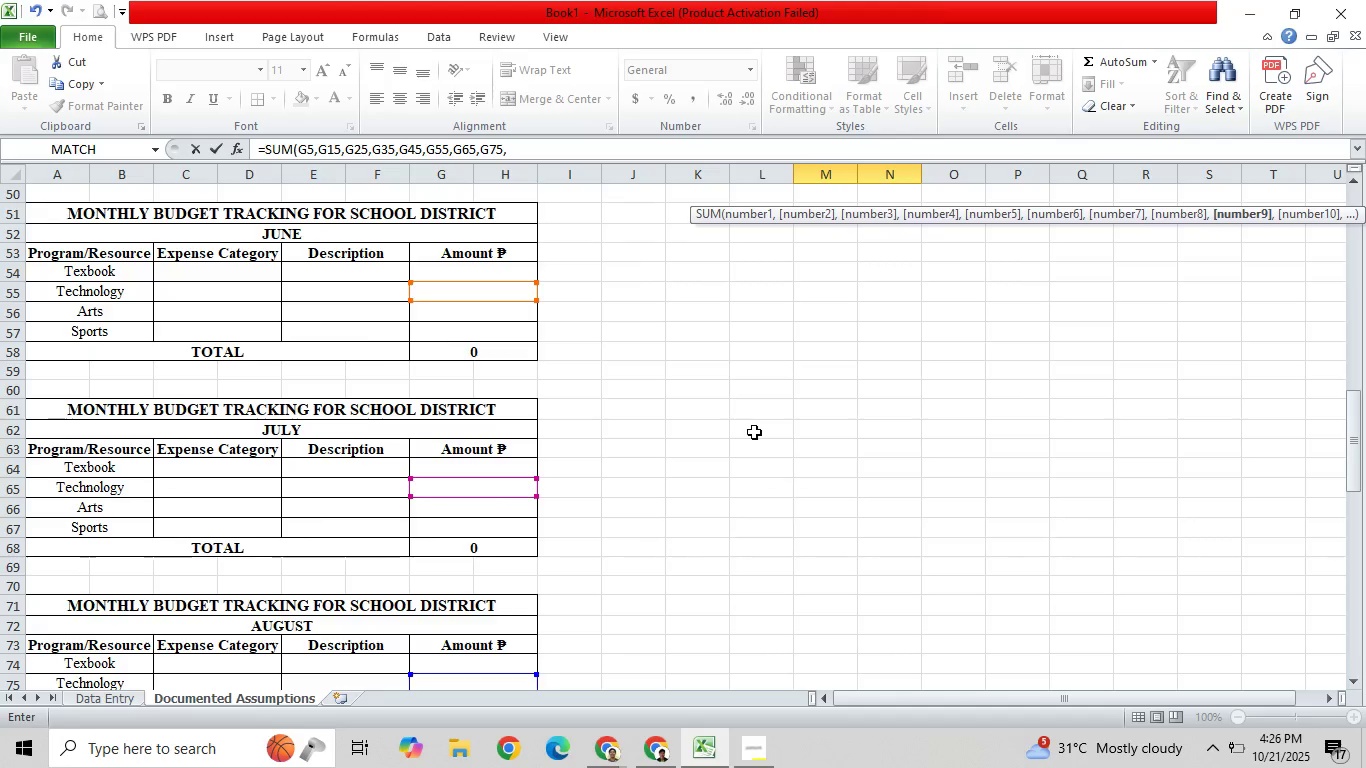 
scroll: coordinate [754, 432], scroll_direction: down, amount: 1.0
 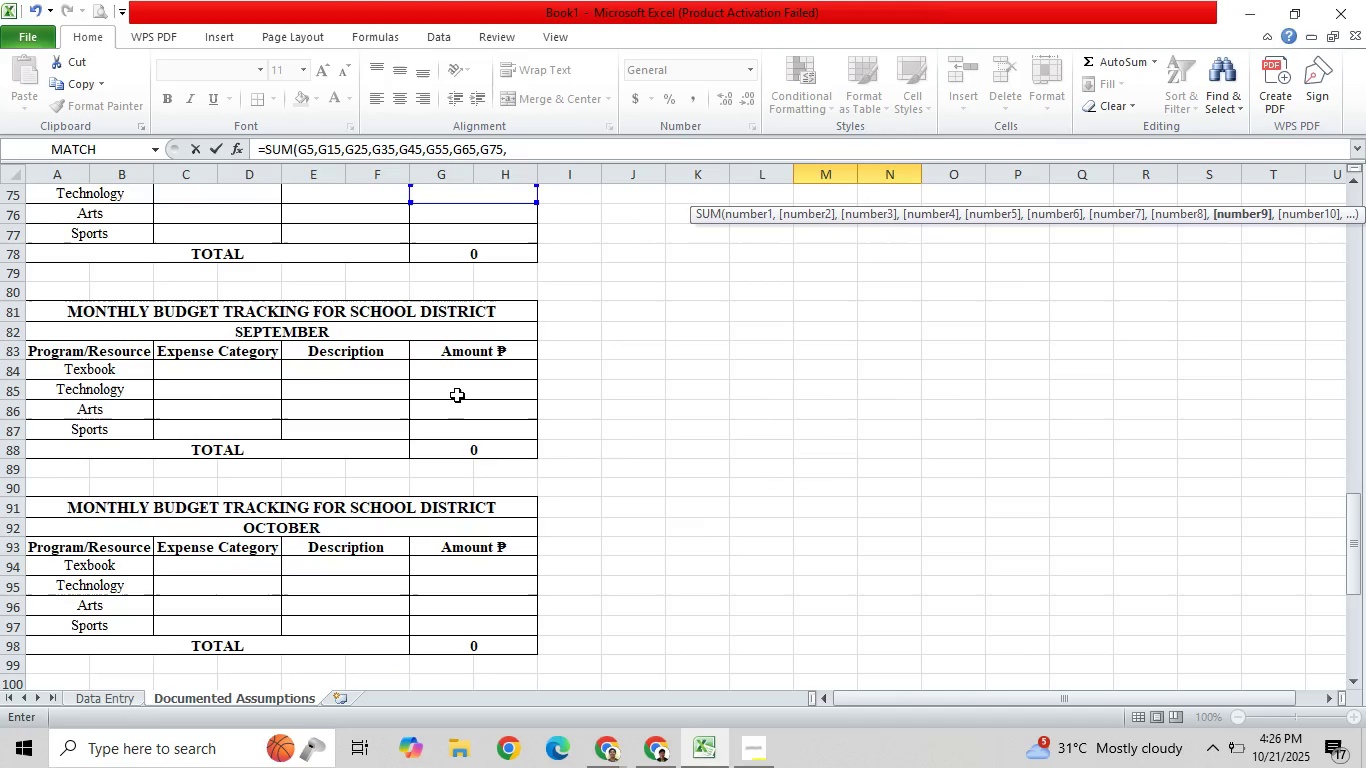 
key(Comma)
 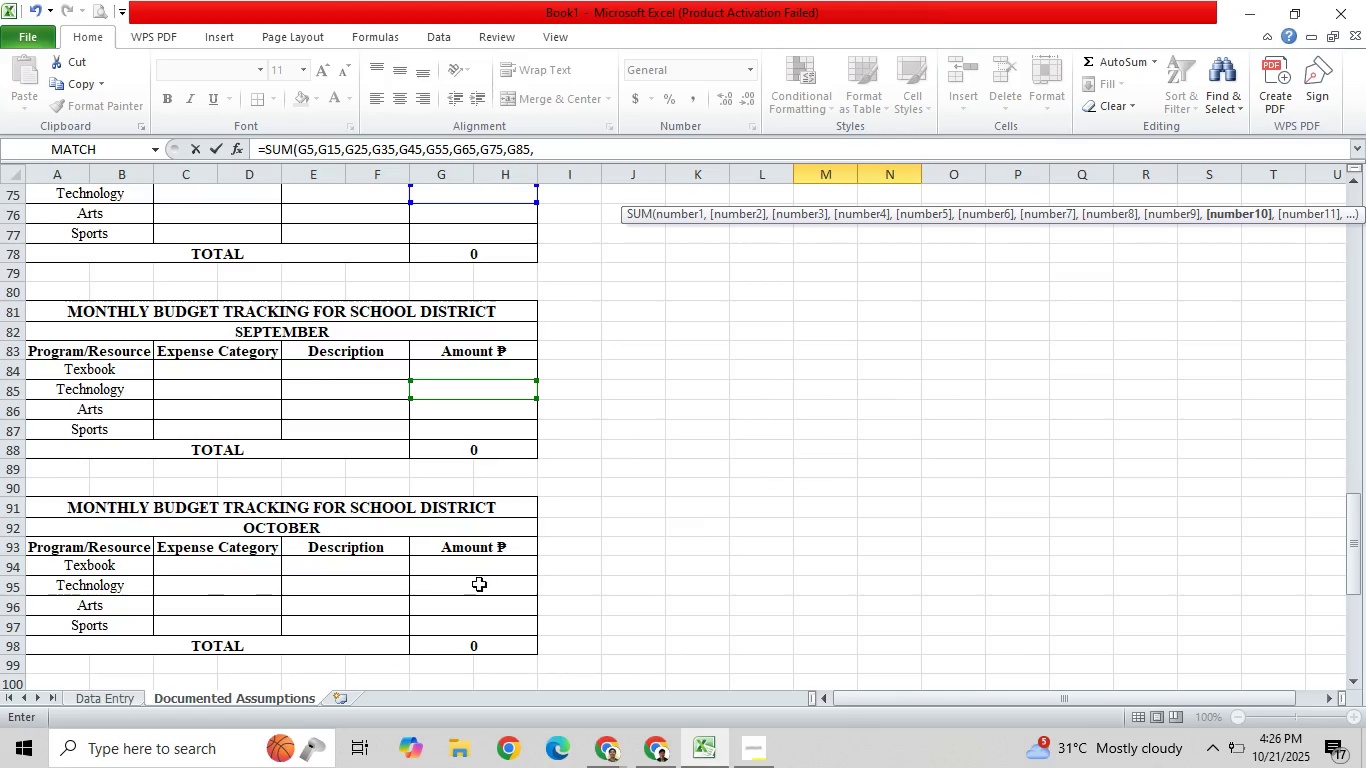 
left_click([475, 589])
 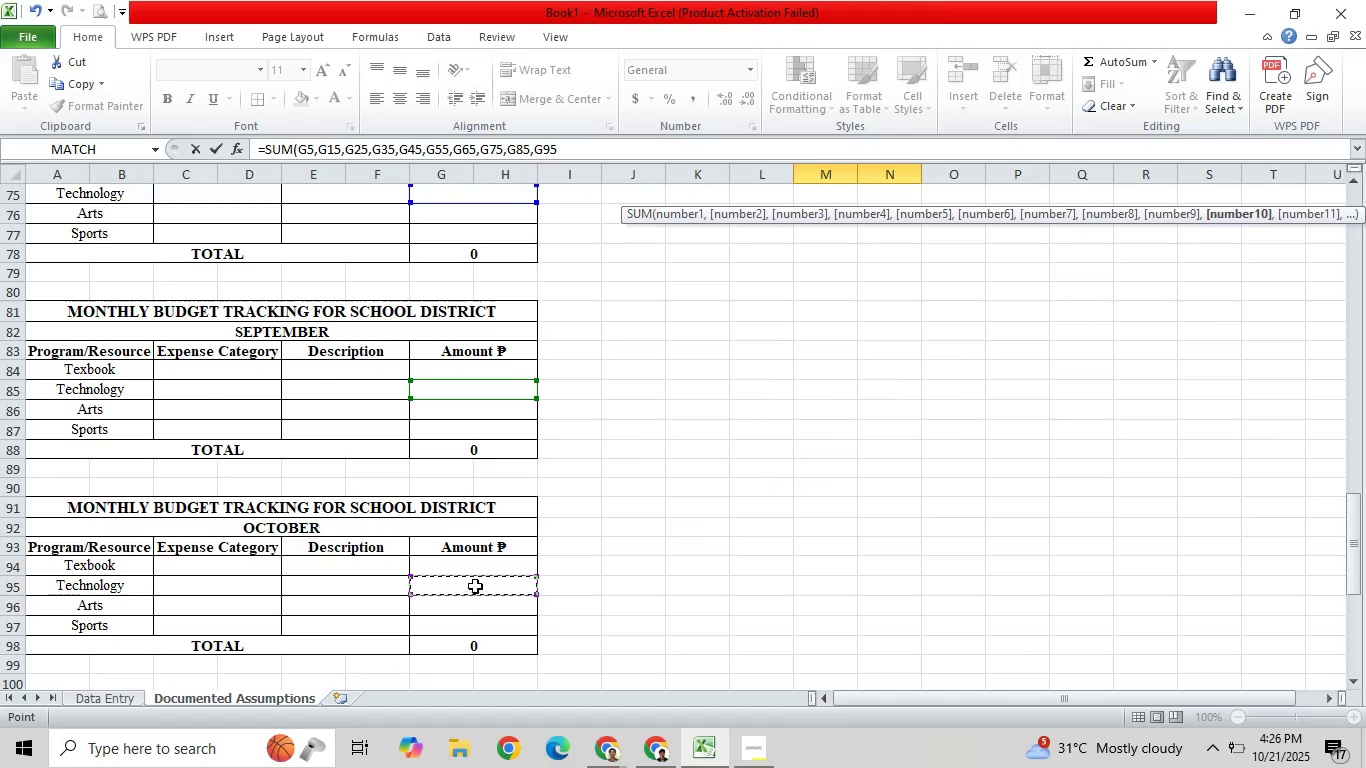 
key(Comma)
 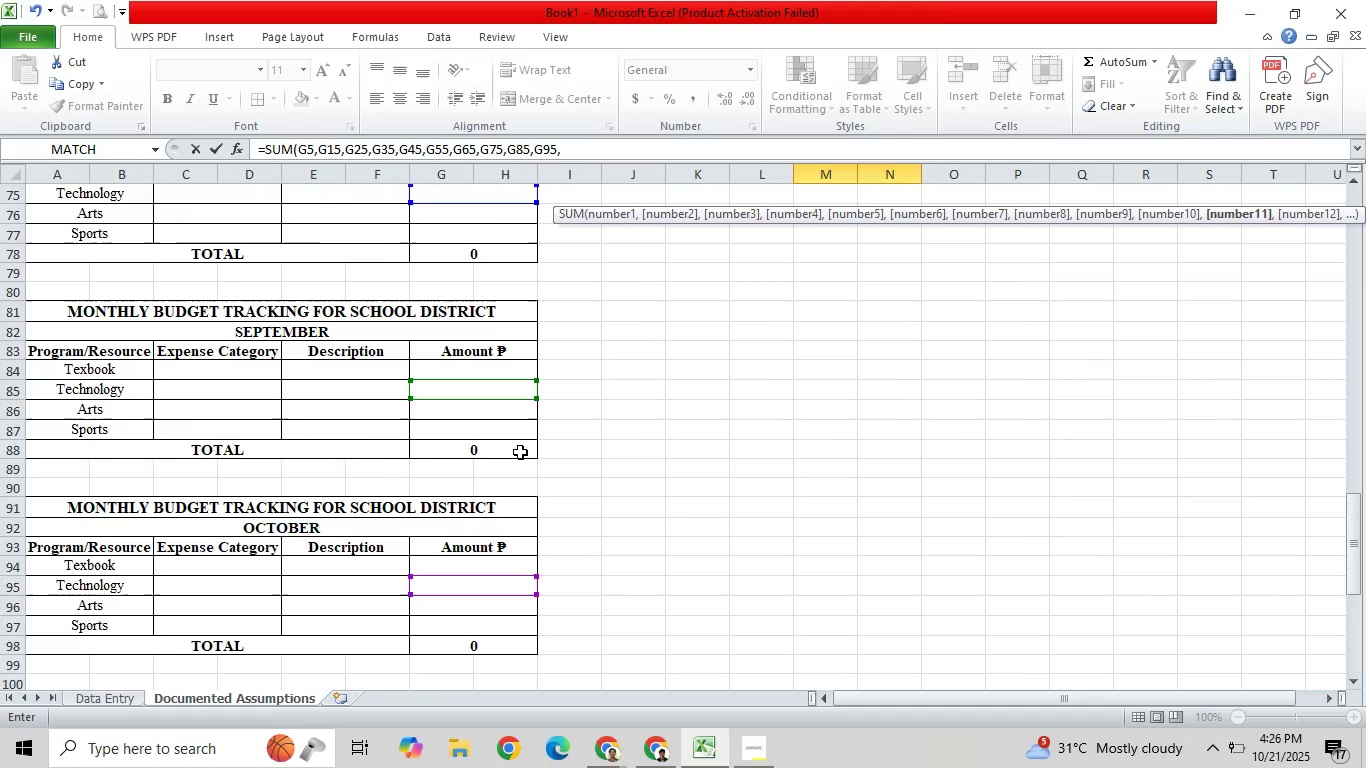 
scroll: coordinate [520, 452], scroll_direction: down, amount: 1.0
 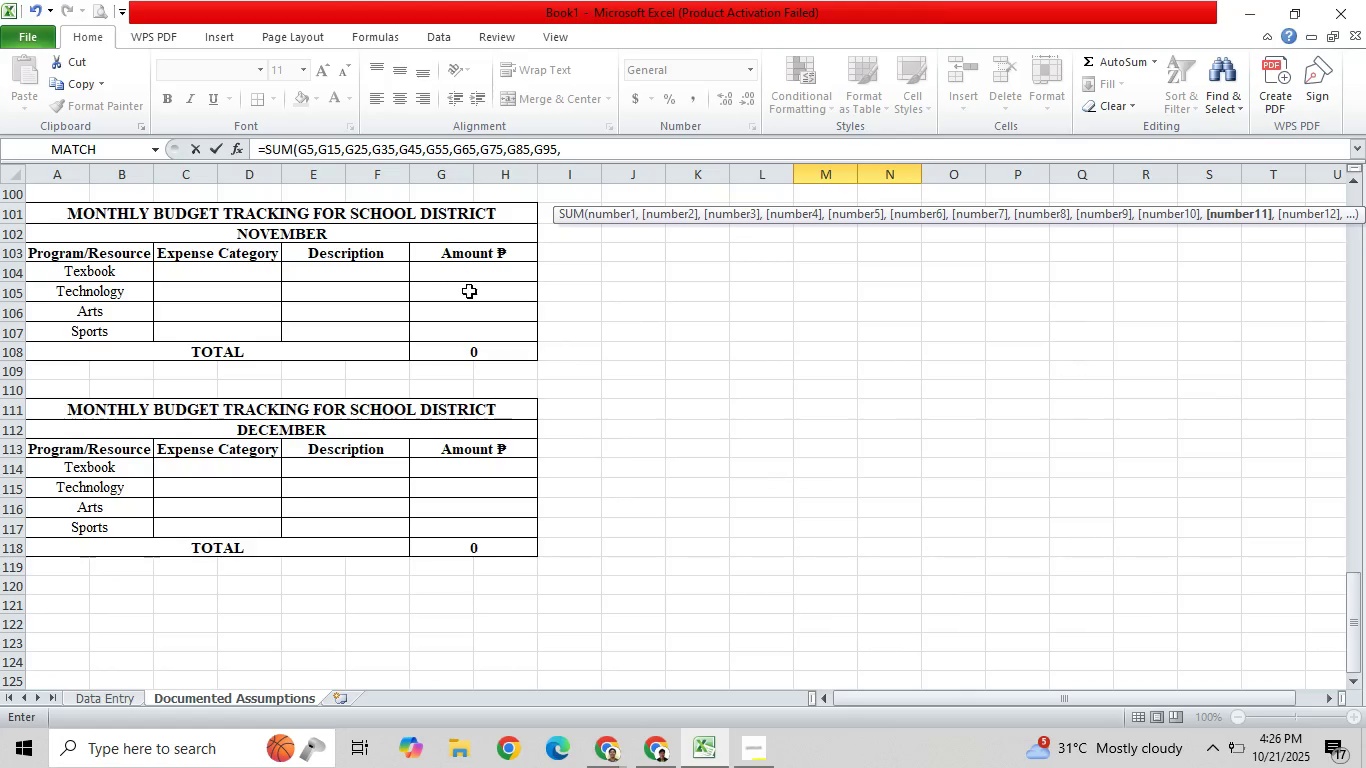 
left_click([469, 290])
 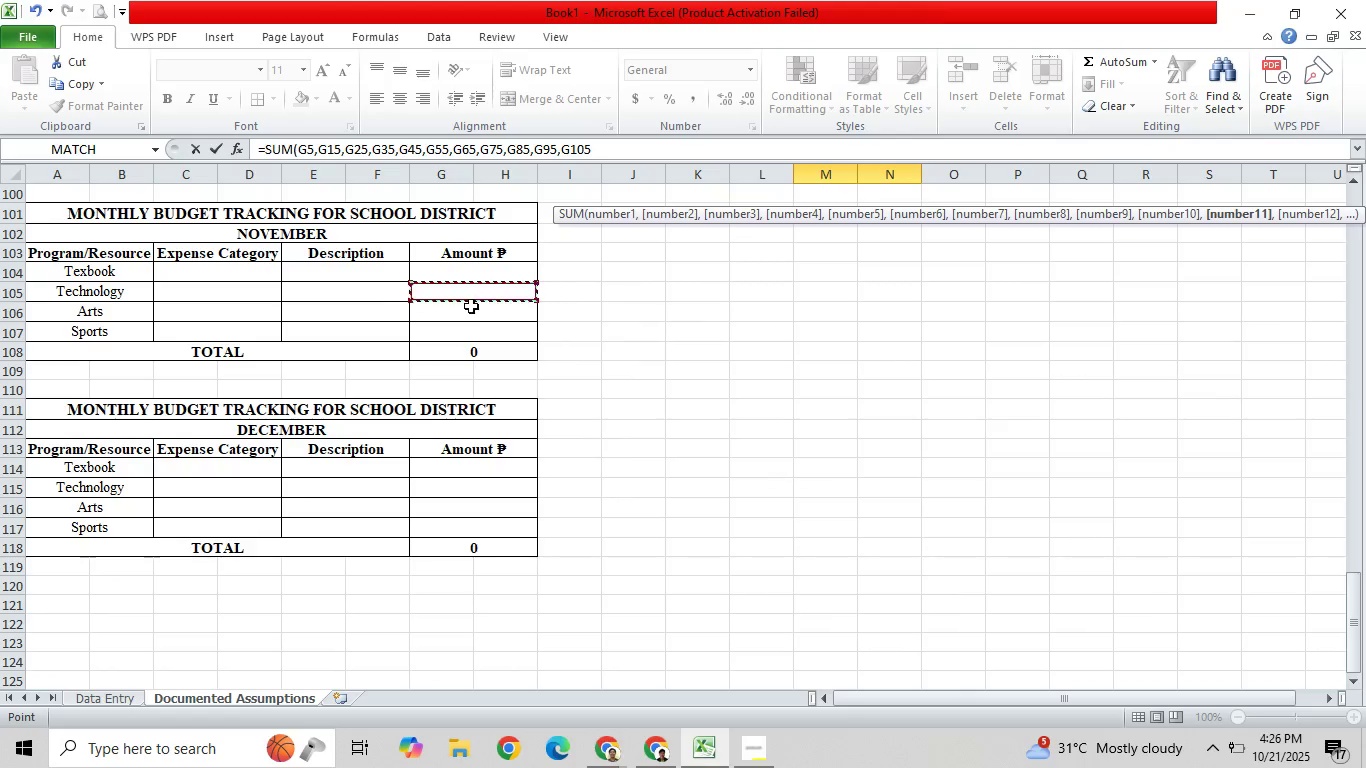 
key(Comma)
 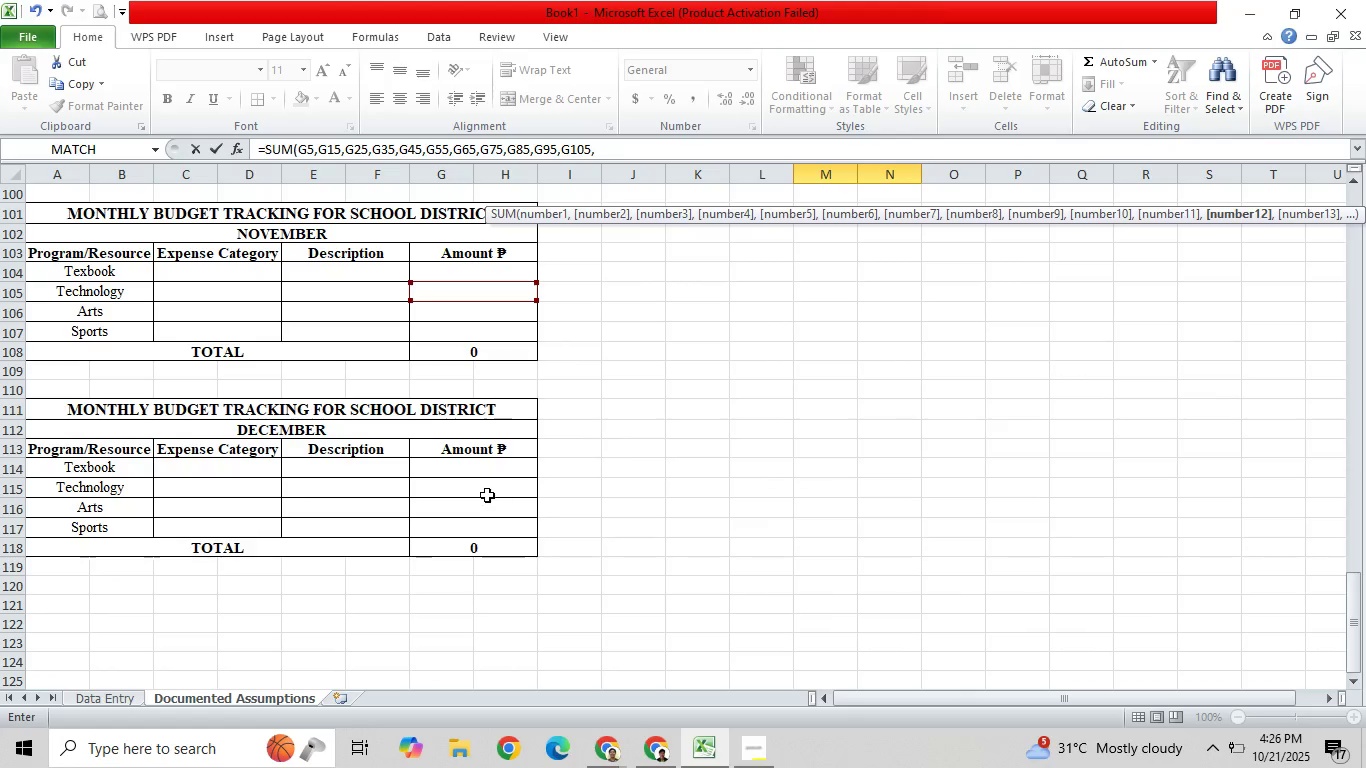 
left_click([486, 489])
 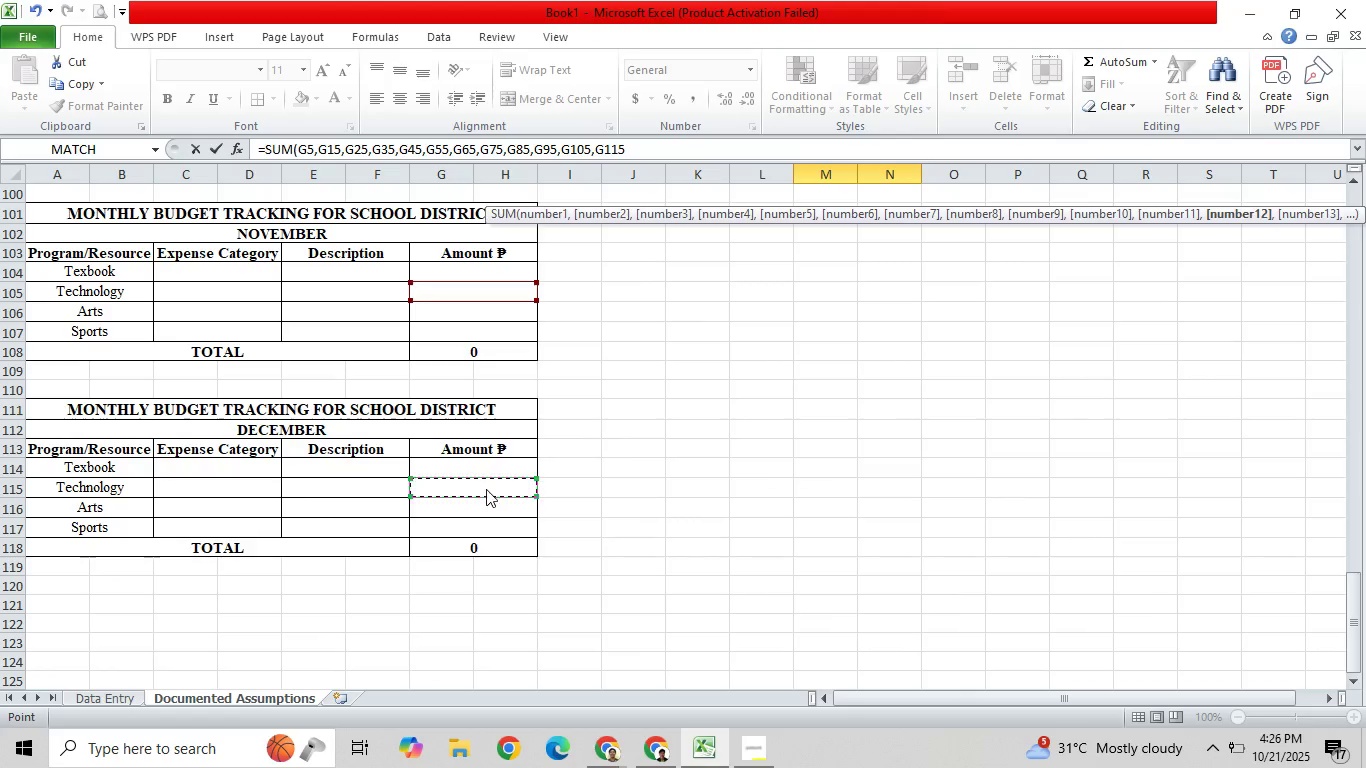 
key(Comma)
 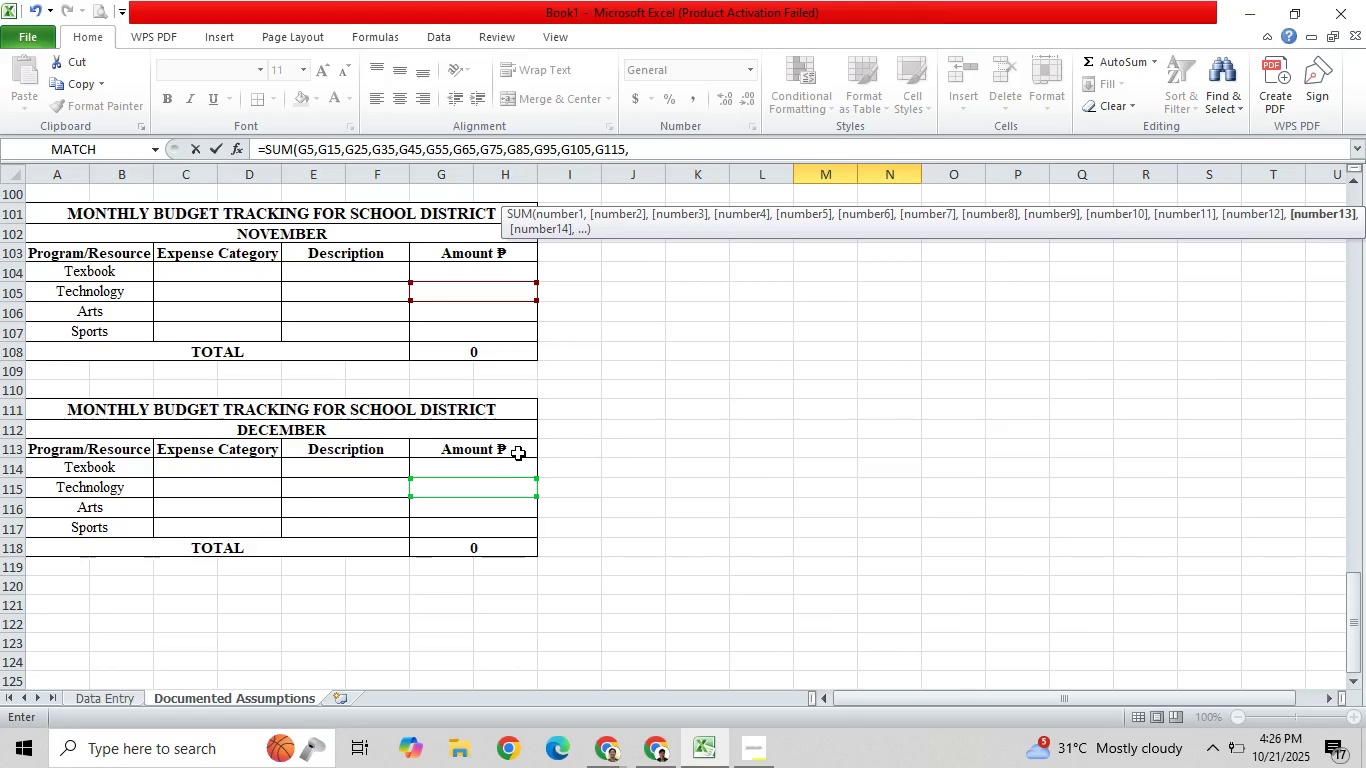 
key(Shift+0)
 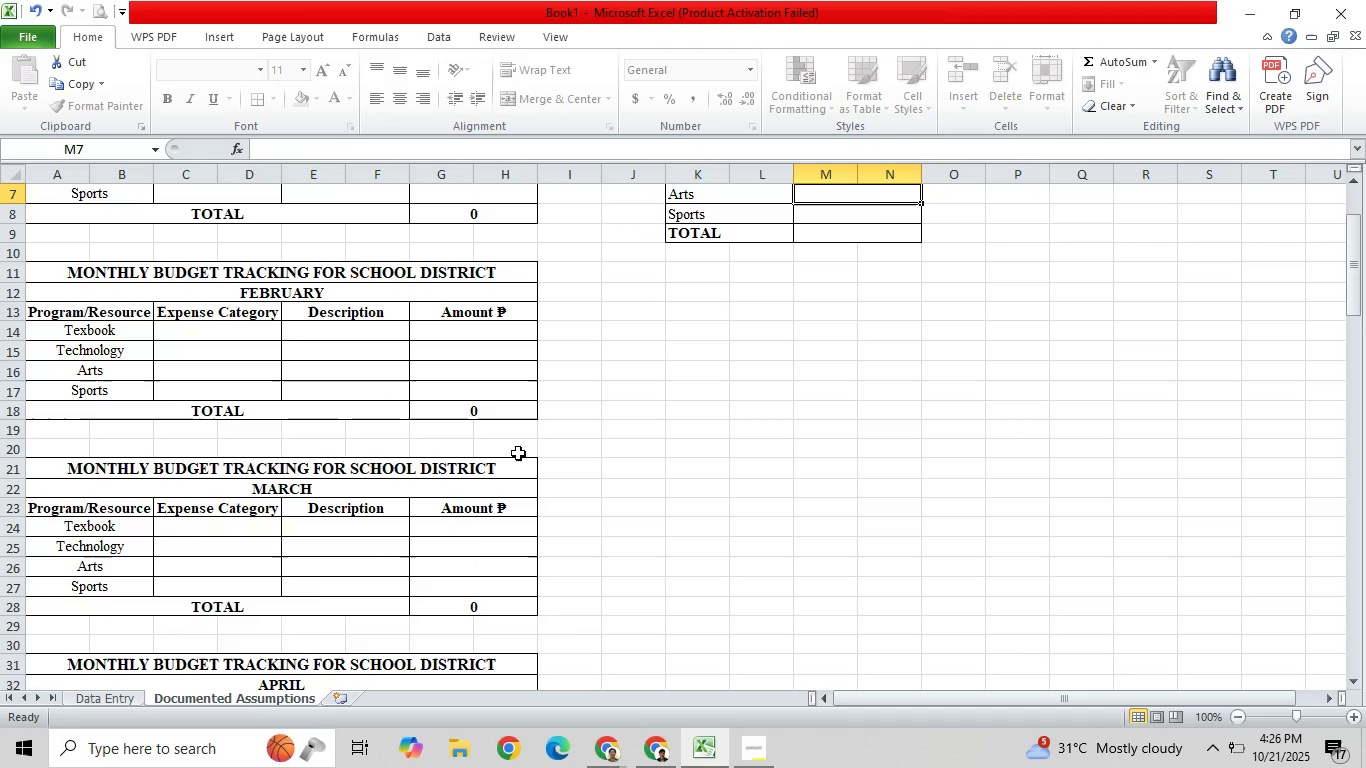 
key(Enter)
 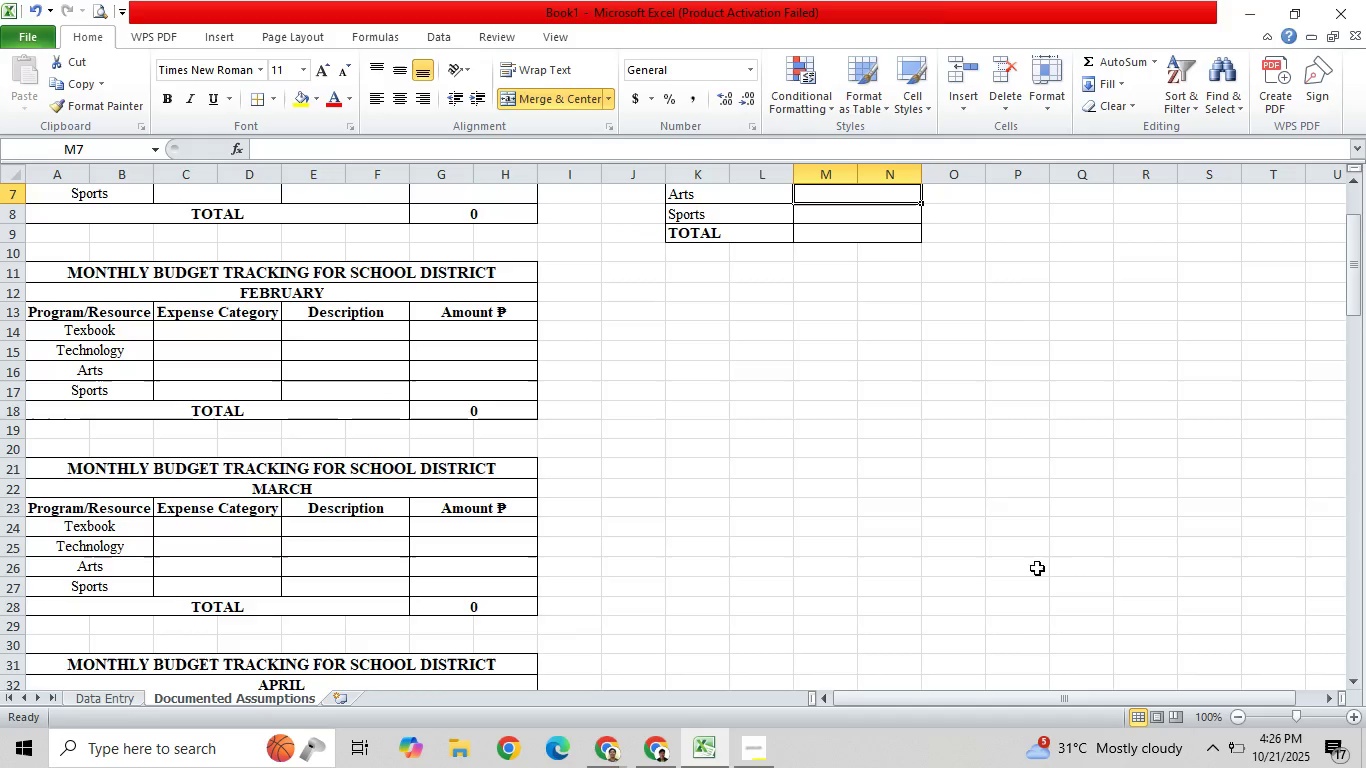 
scroll: coordinate [1093, 530], scroll_direction: up, amount: 1.0
 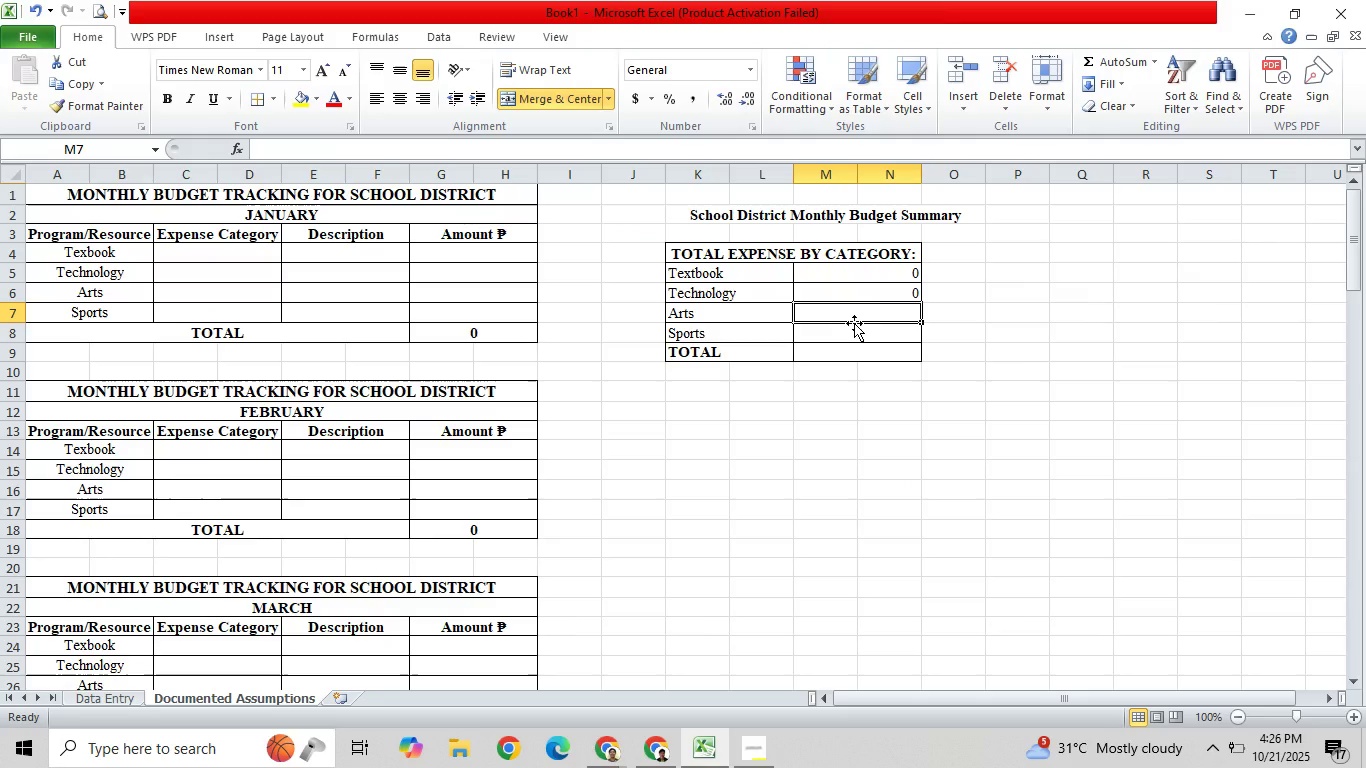 
type(=SUM()
 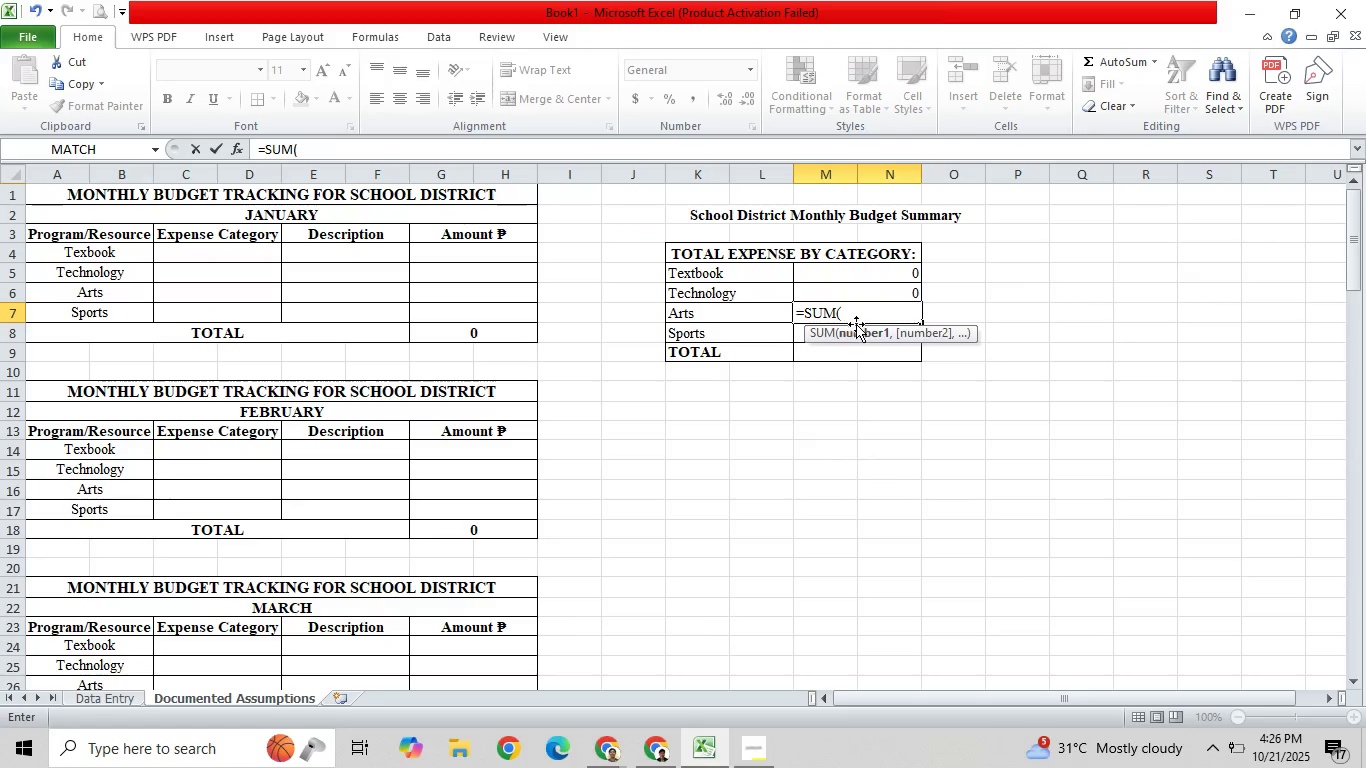 
left_click([469, 291])
 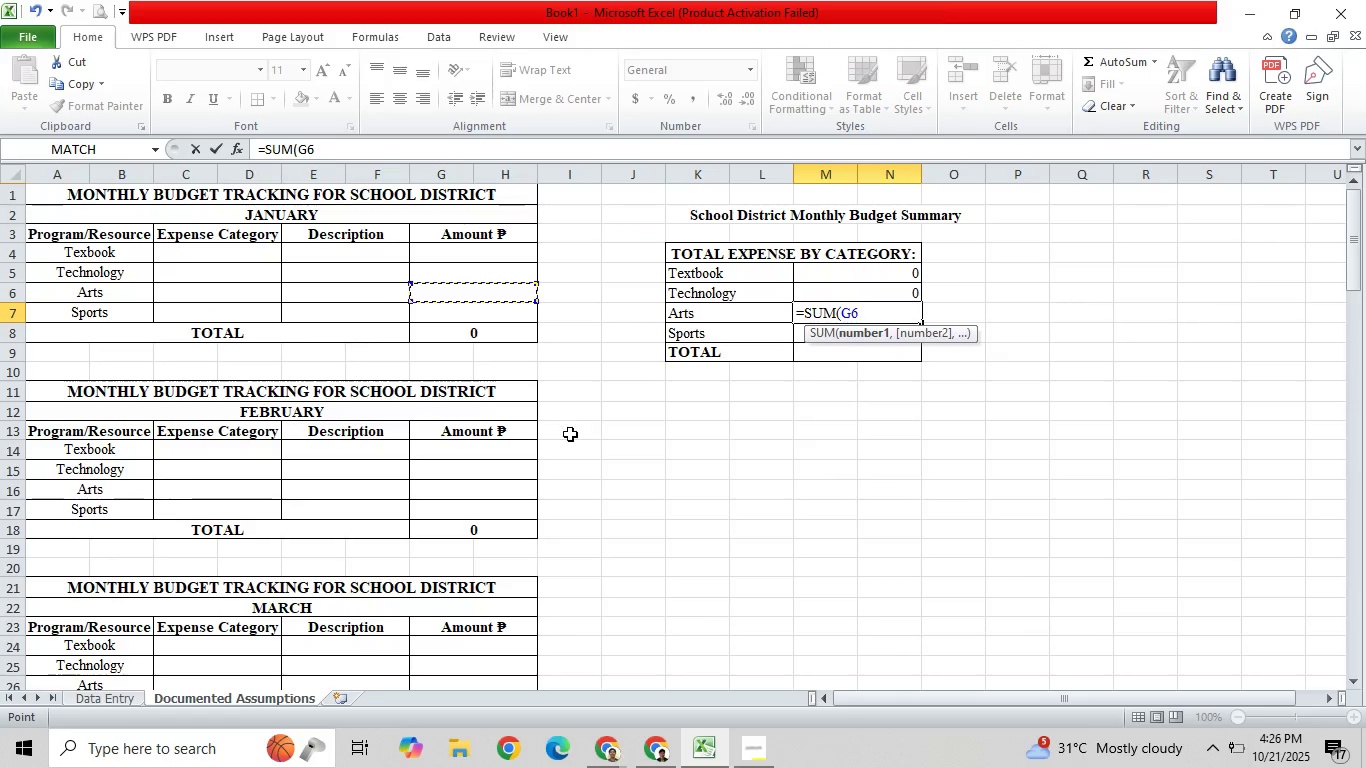 
key(Comma)
 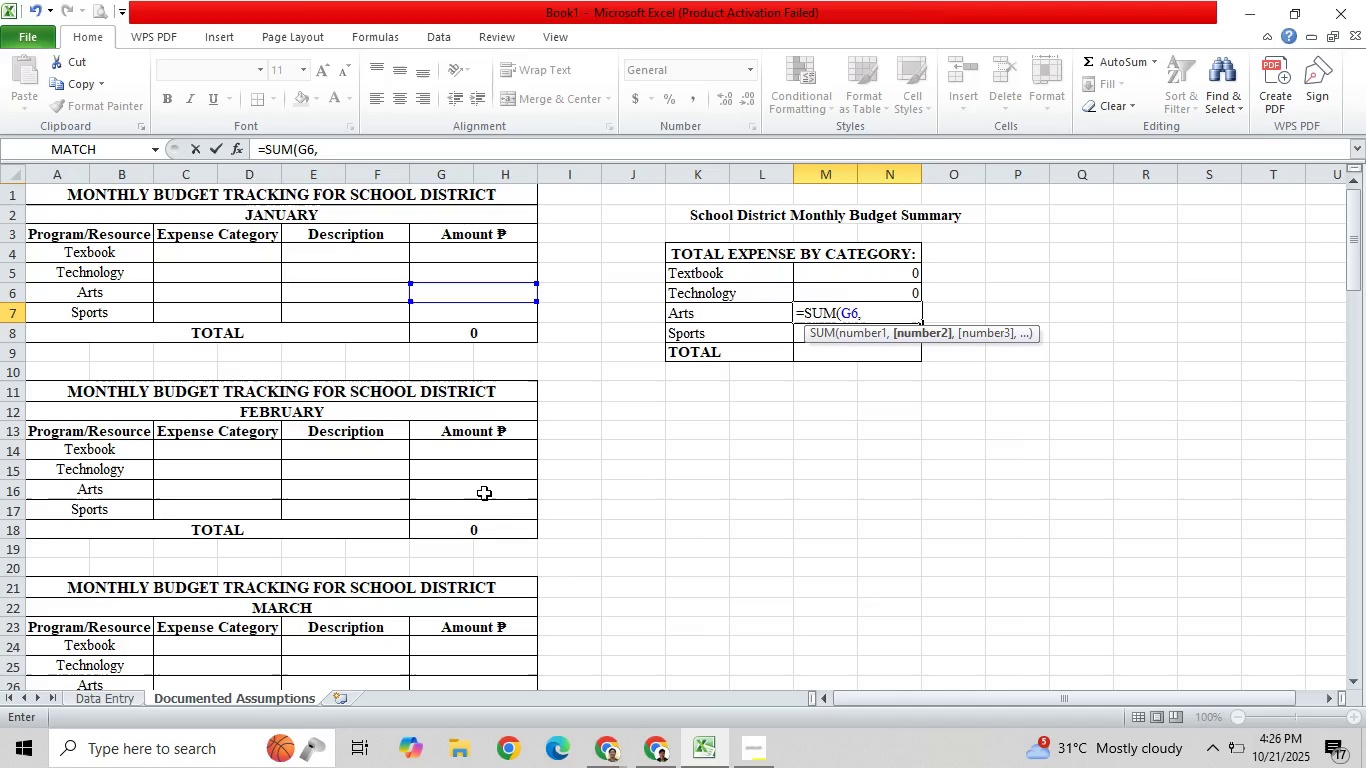 
left_click([483, 488])
 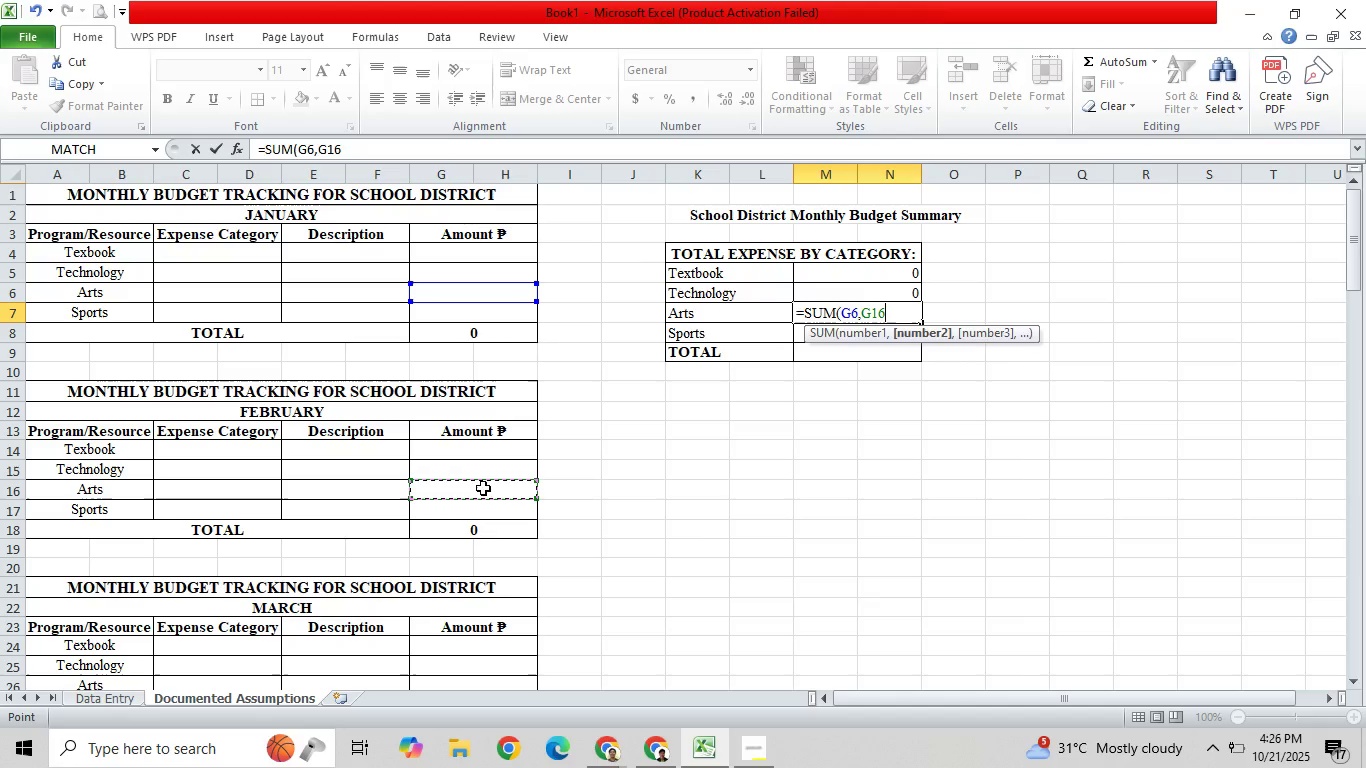 
key(Comma)
 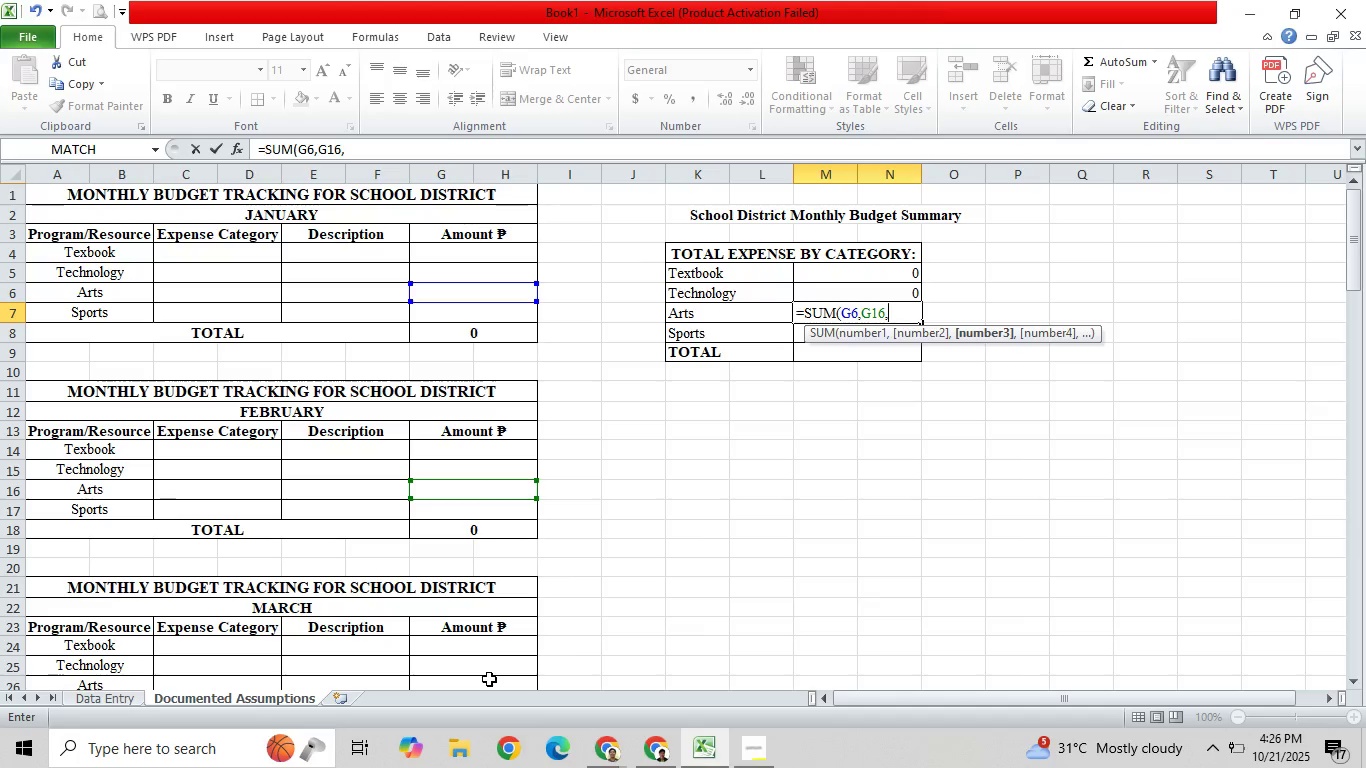 
left_click([487, 679])
 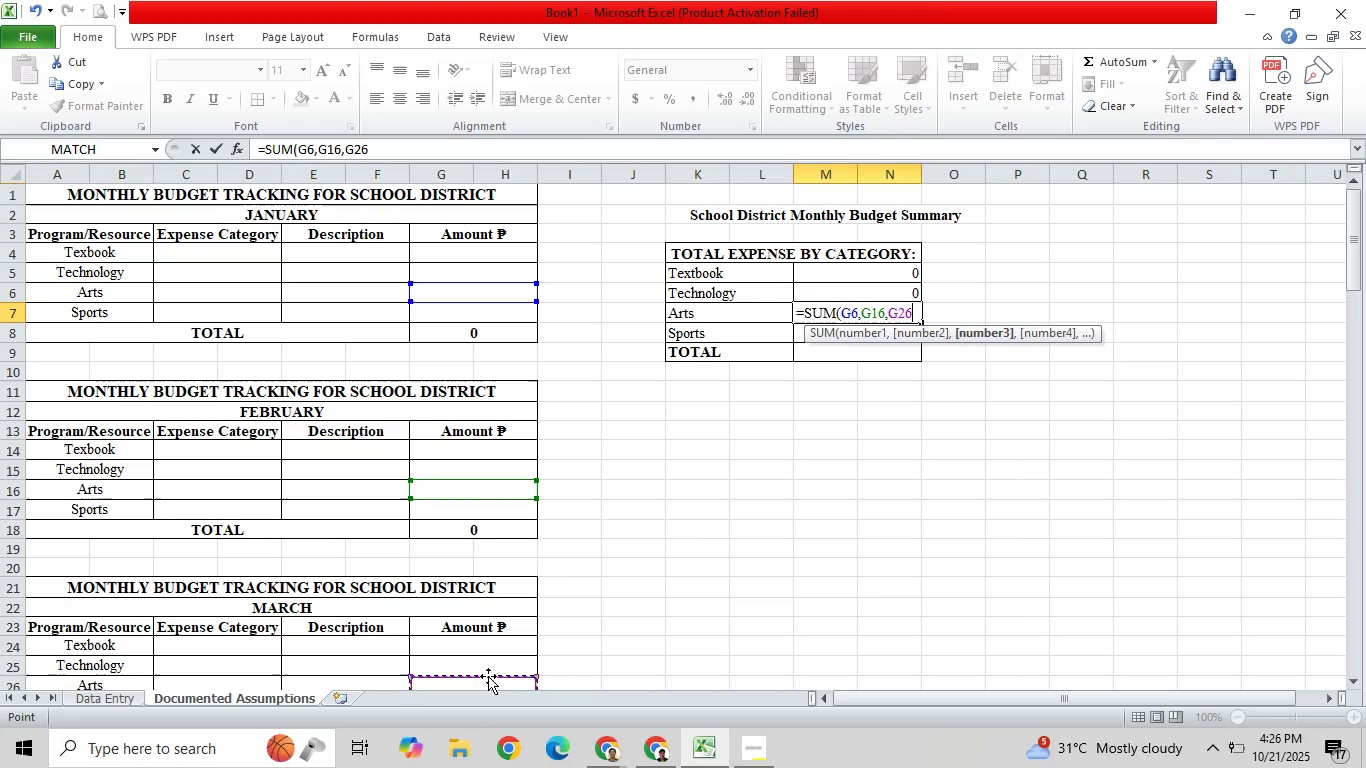 
key(Comma)
 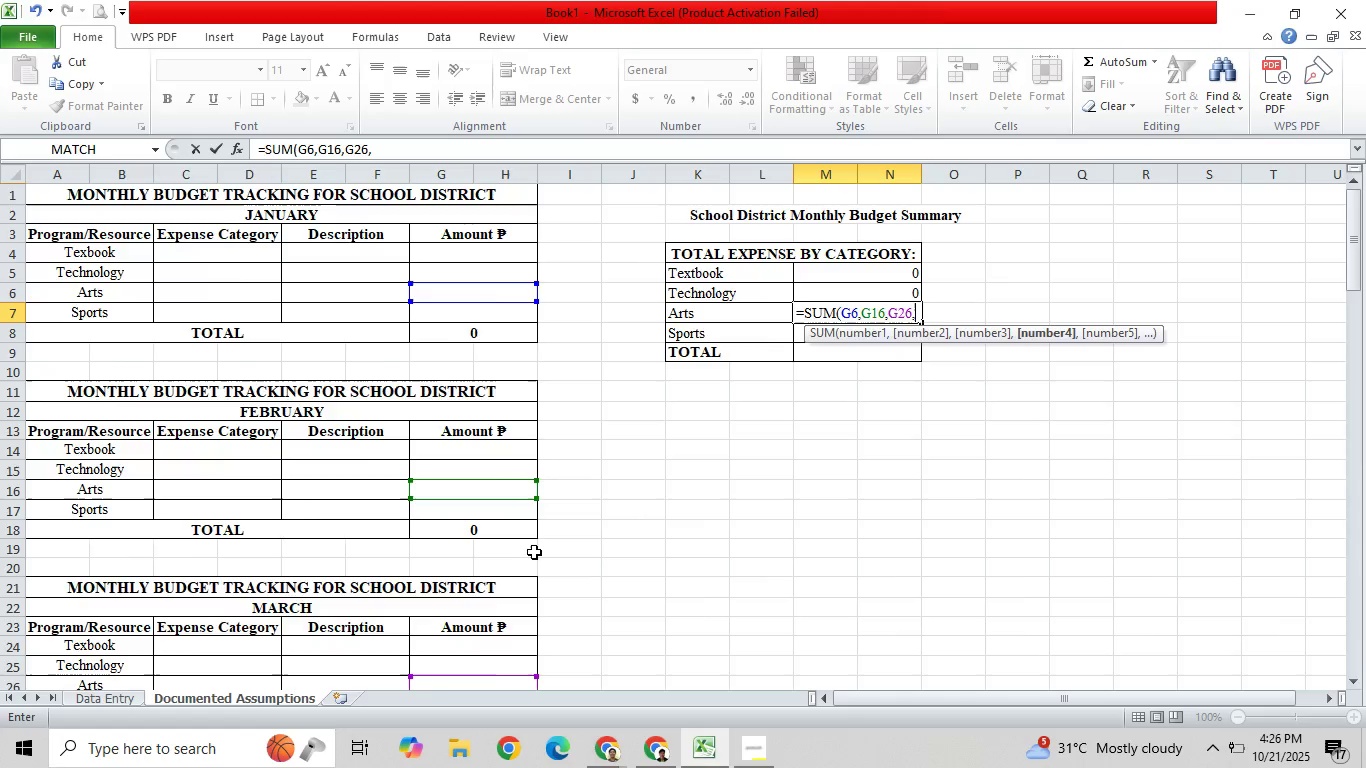 
scroll: coordinate [534, 551], scroll_direction: down, amount: 1.0
 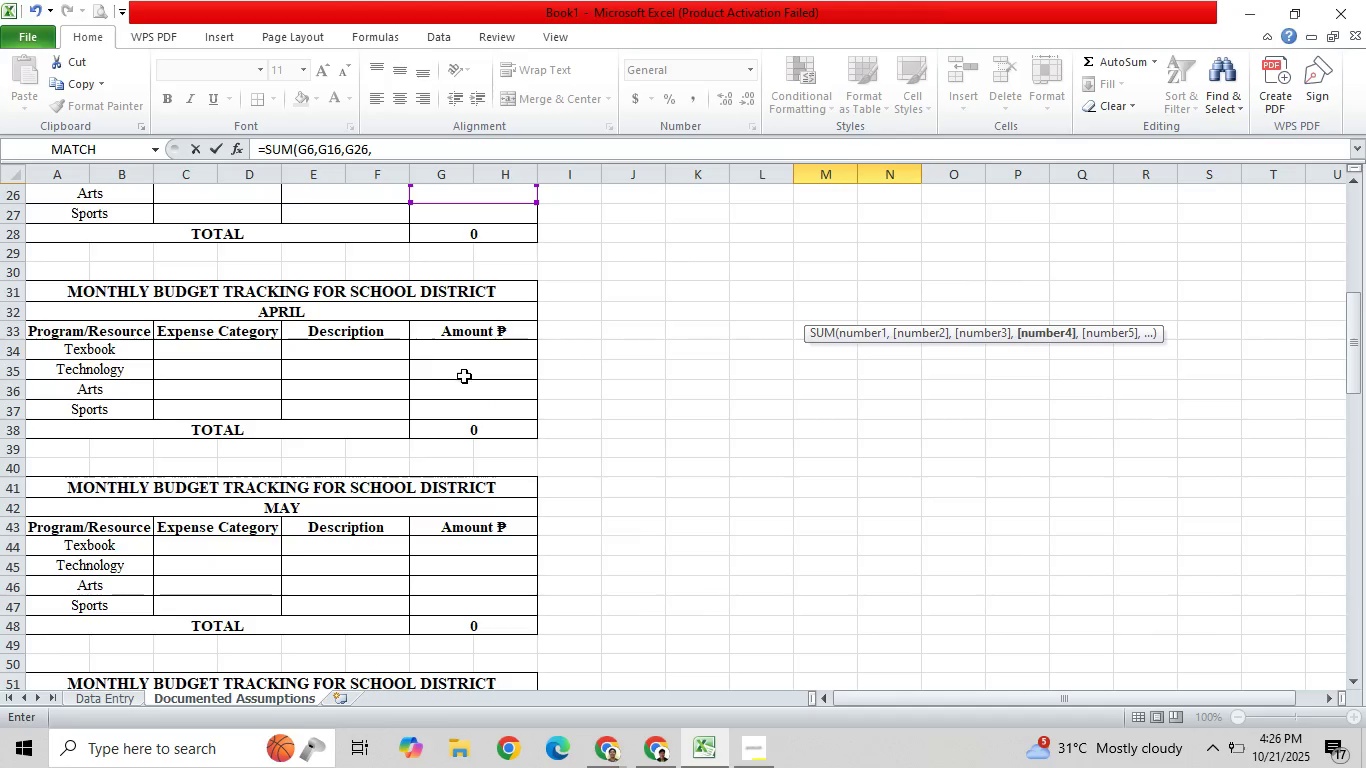 
left_click([465, 368])
 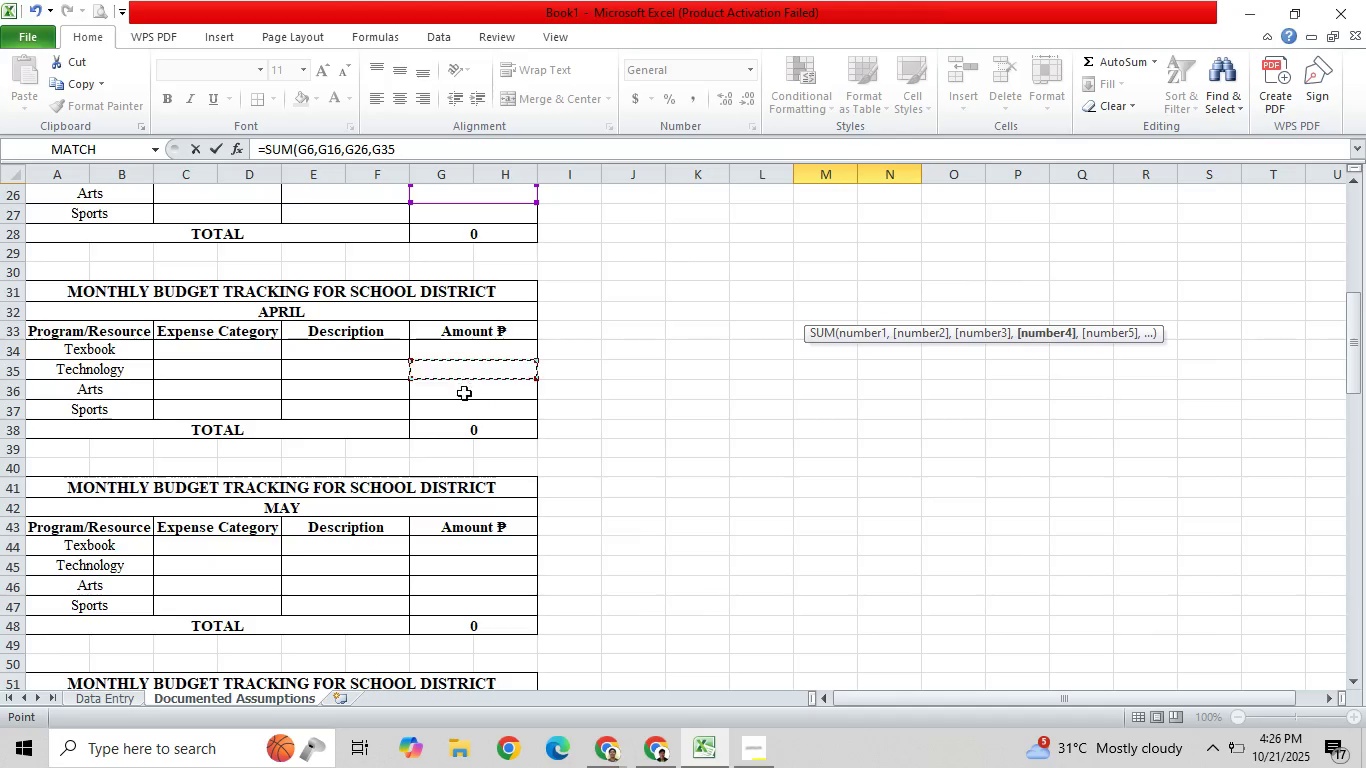 
left_click([464, 396])
 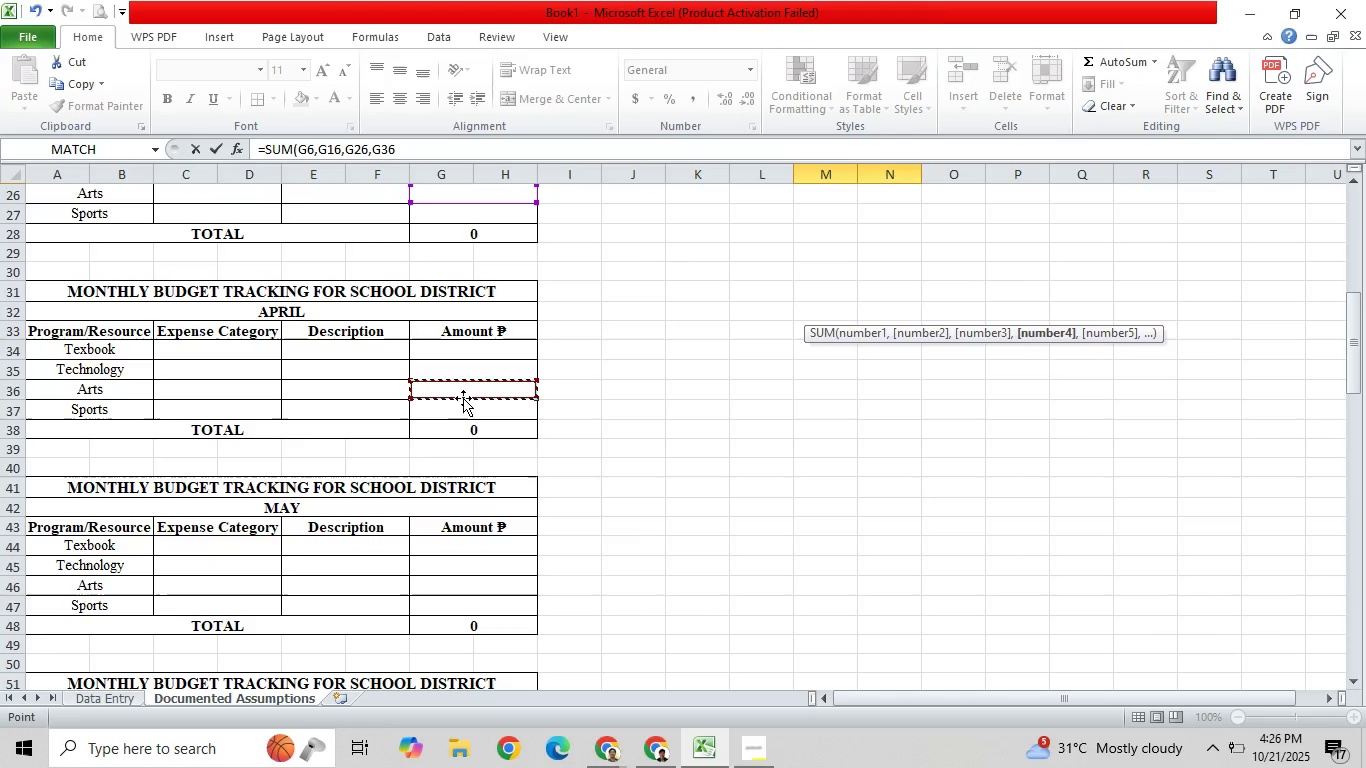 
key(Comma)
 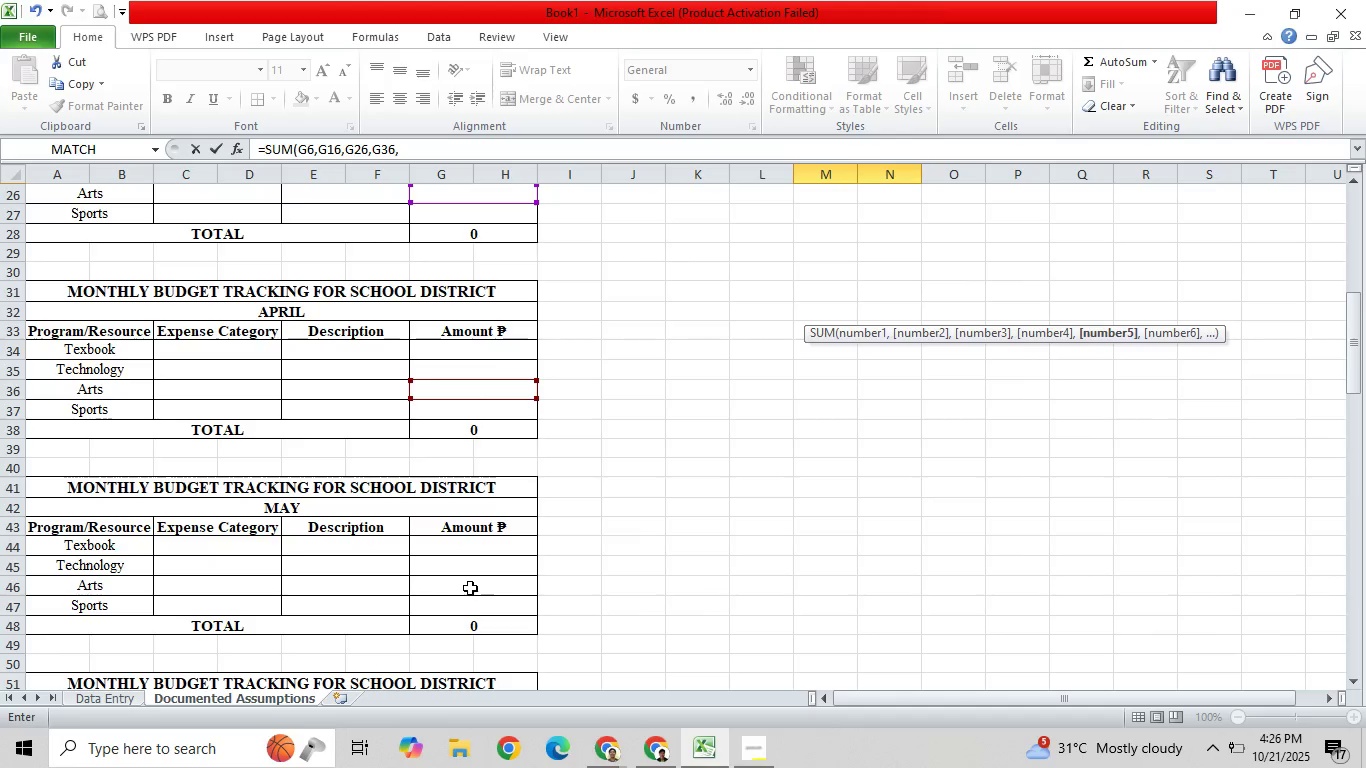 
key(Comma)
 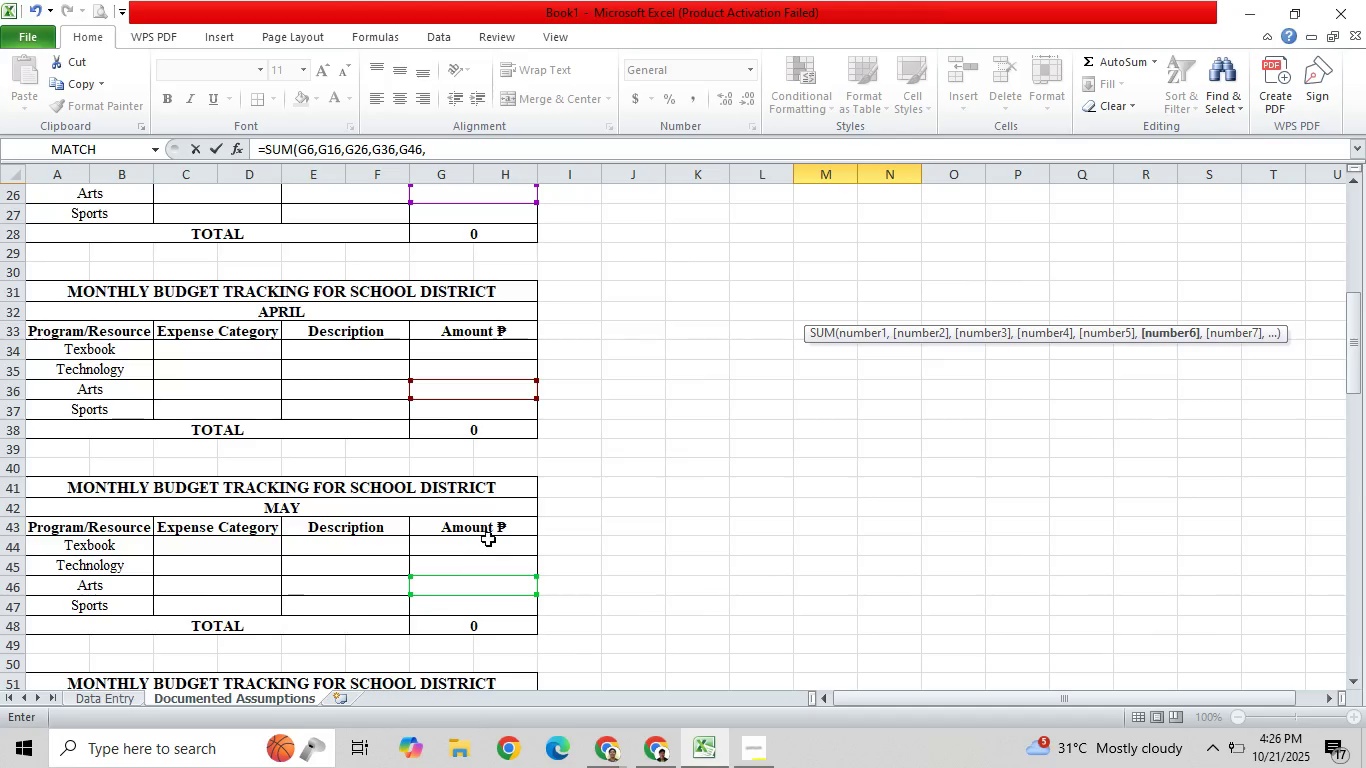 
scroll: coordinate [488, 539], scroll_direction: down, amount: 1.0
 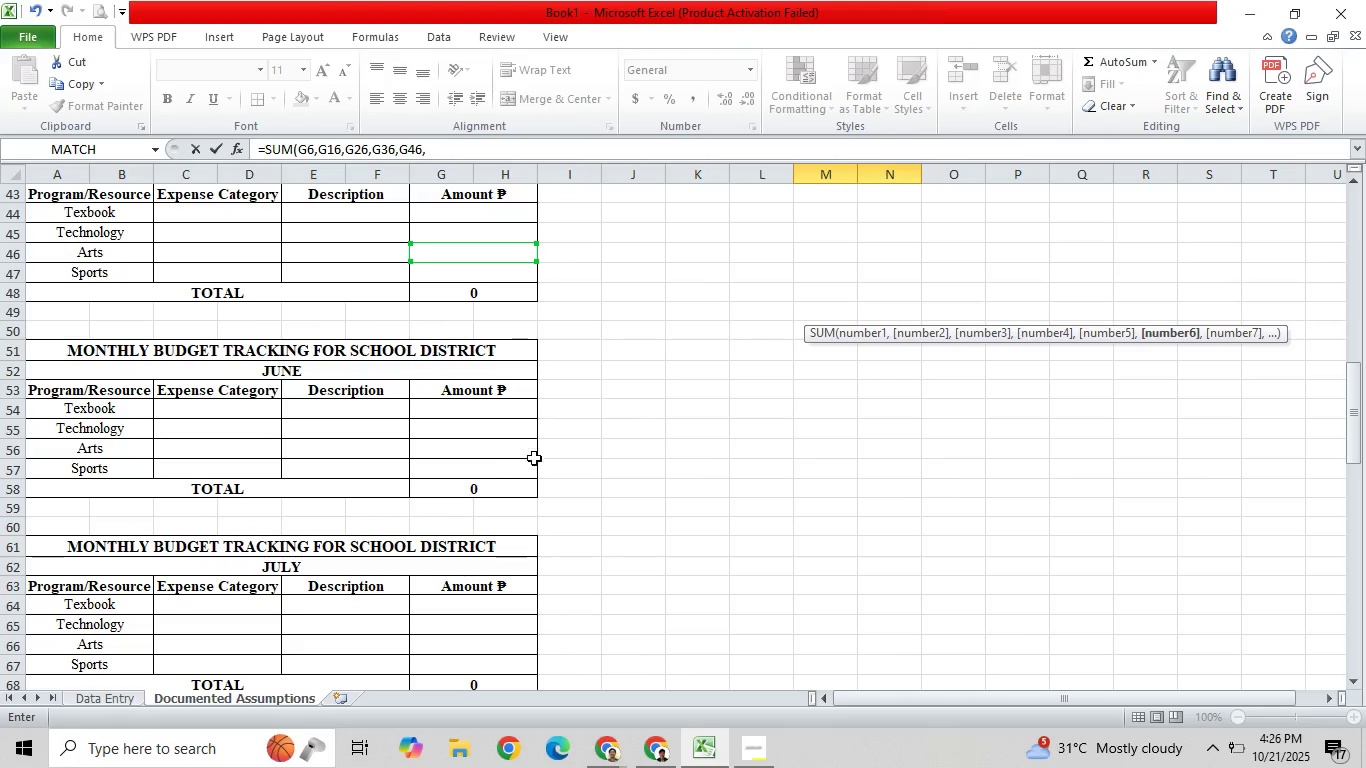 
left_click([481, 446])
 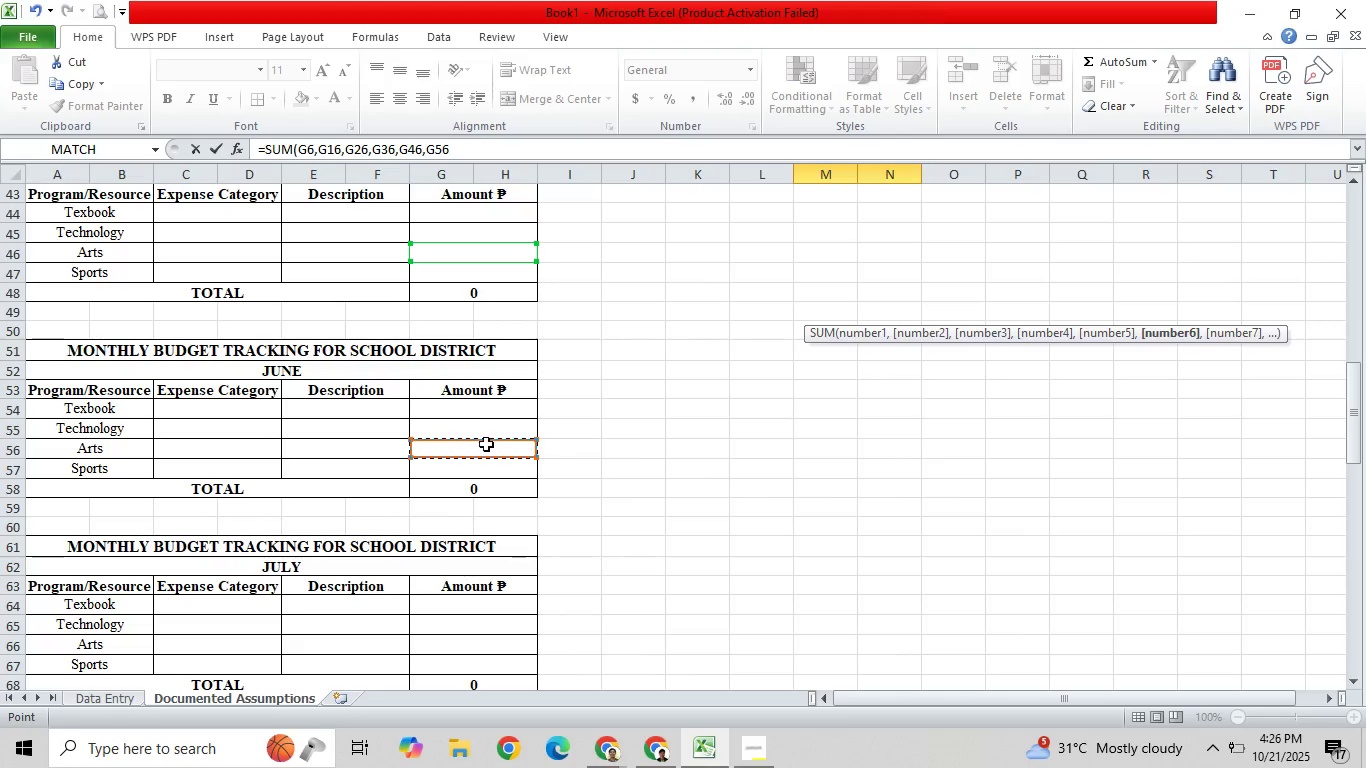 
key(Comma)
 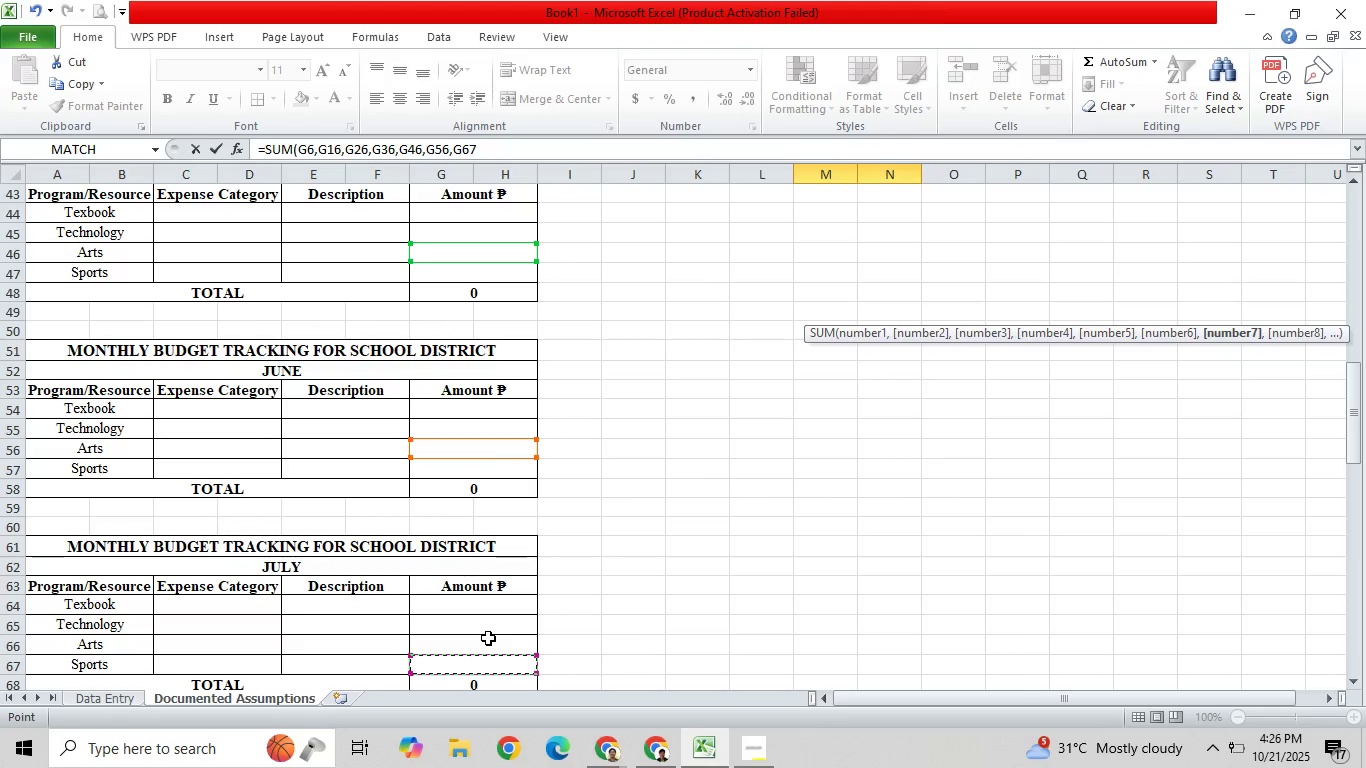 
wait(5.64)
 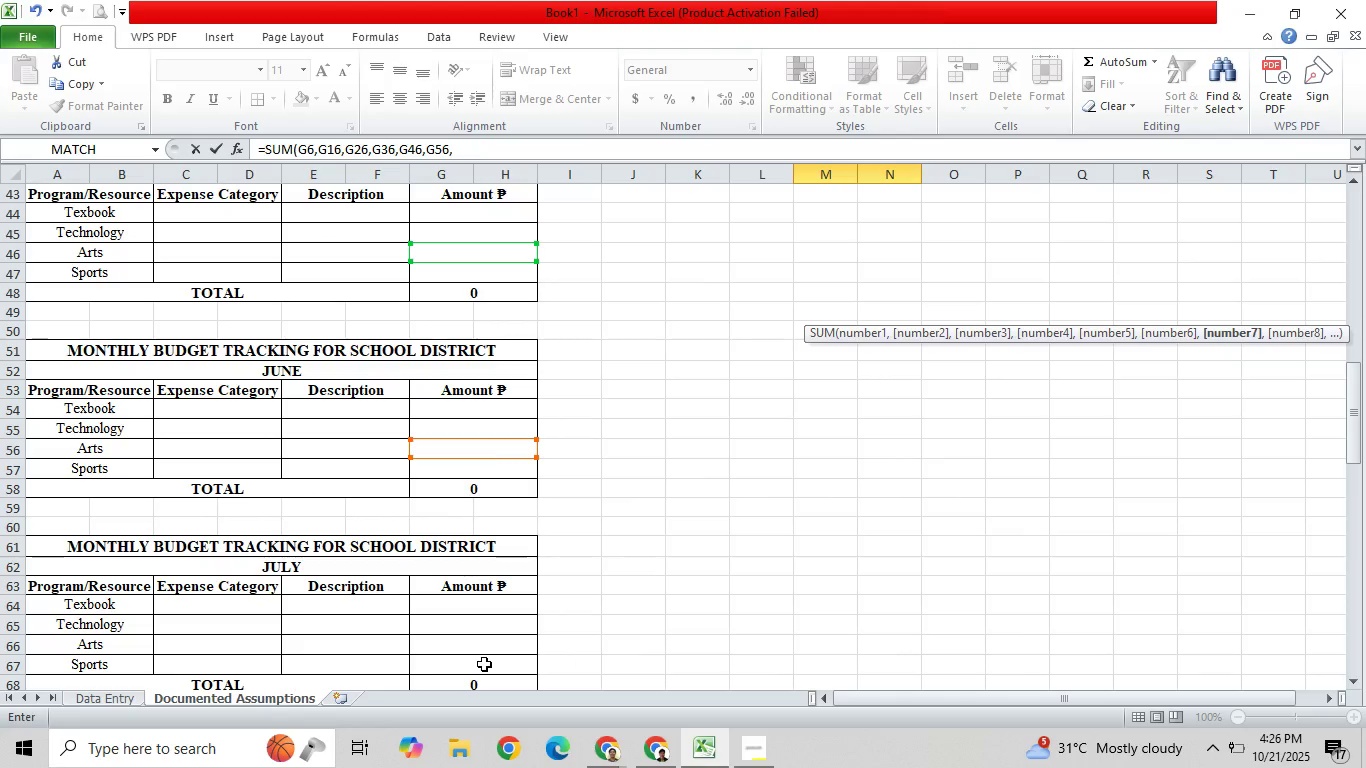 
left_click([484, 641])
 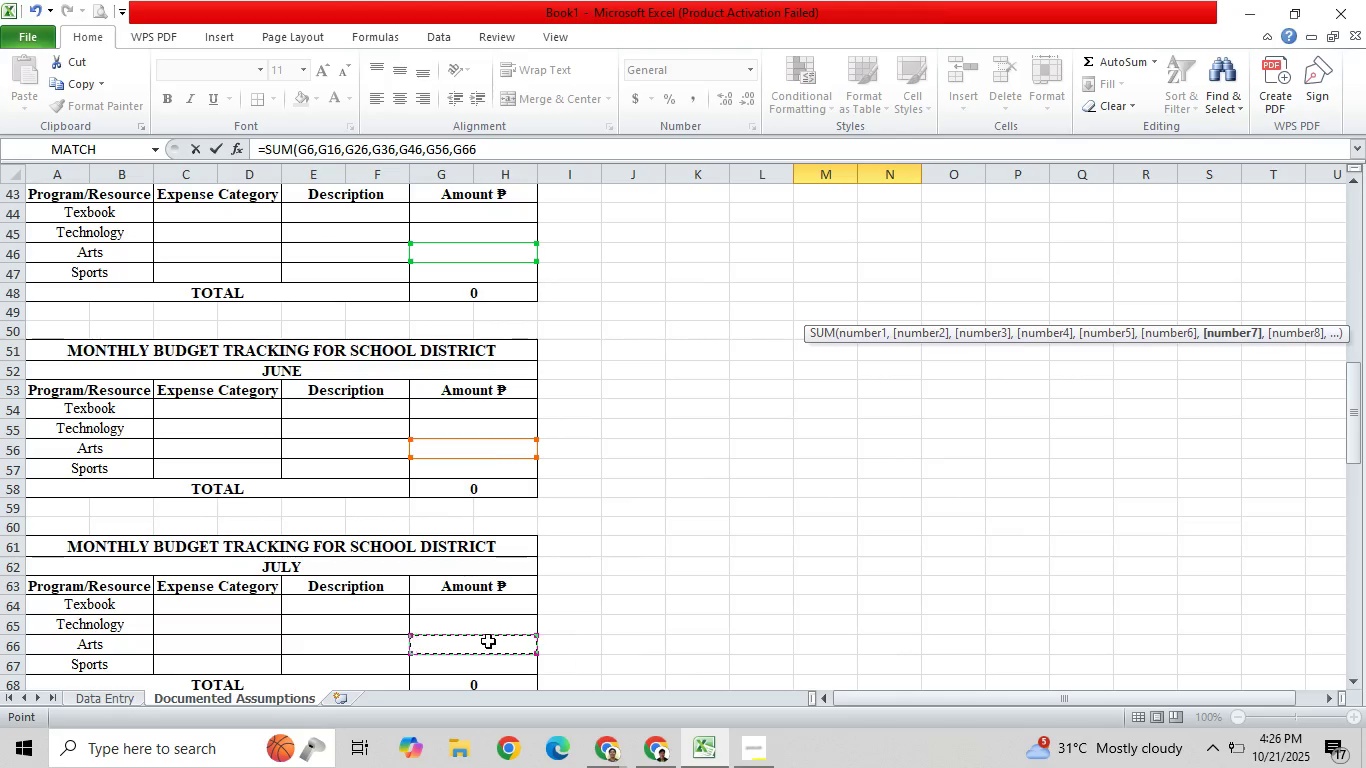 
key(Comma)
 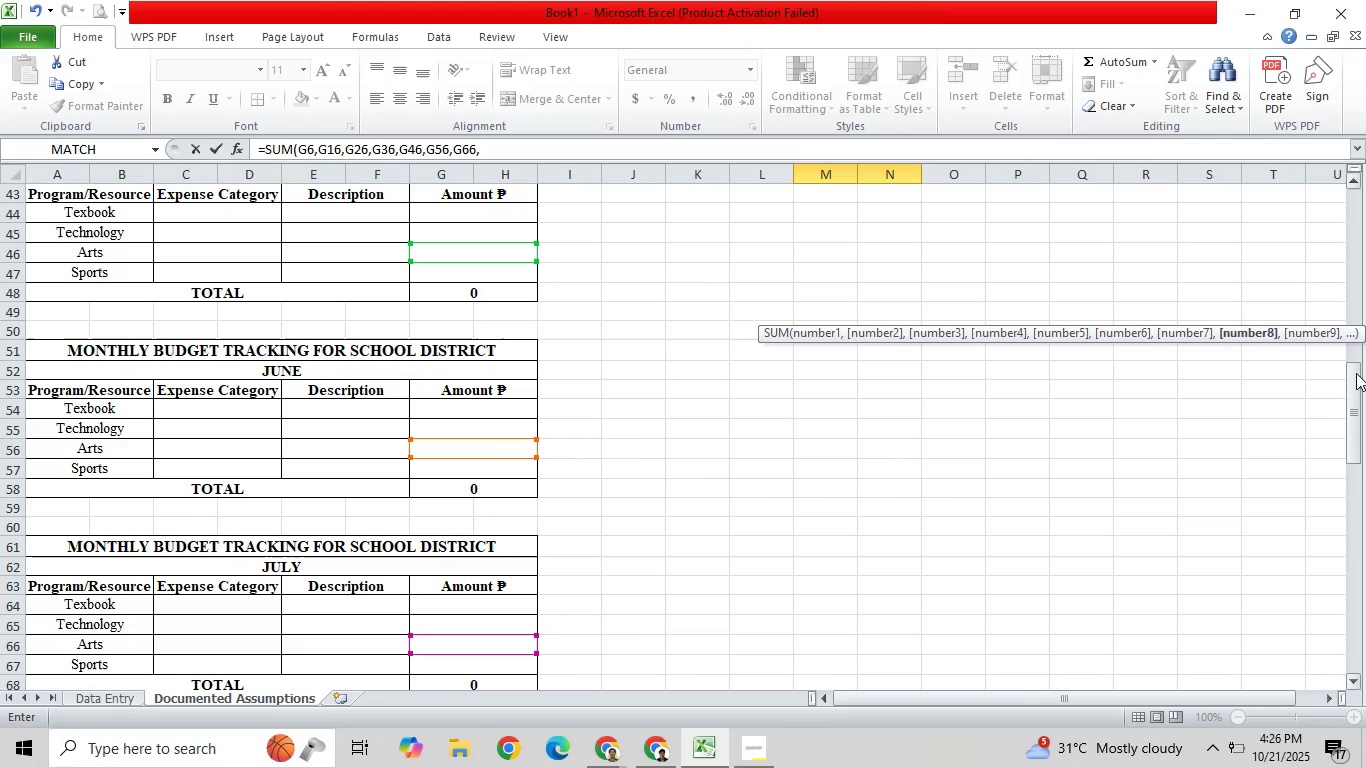 
left_click_drag(start_coordinate=[1354, 384], to_coordinate=[1356, 451])
 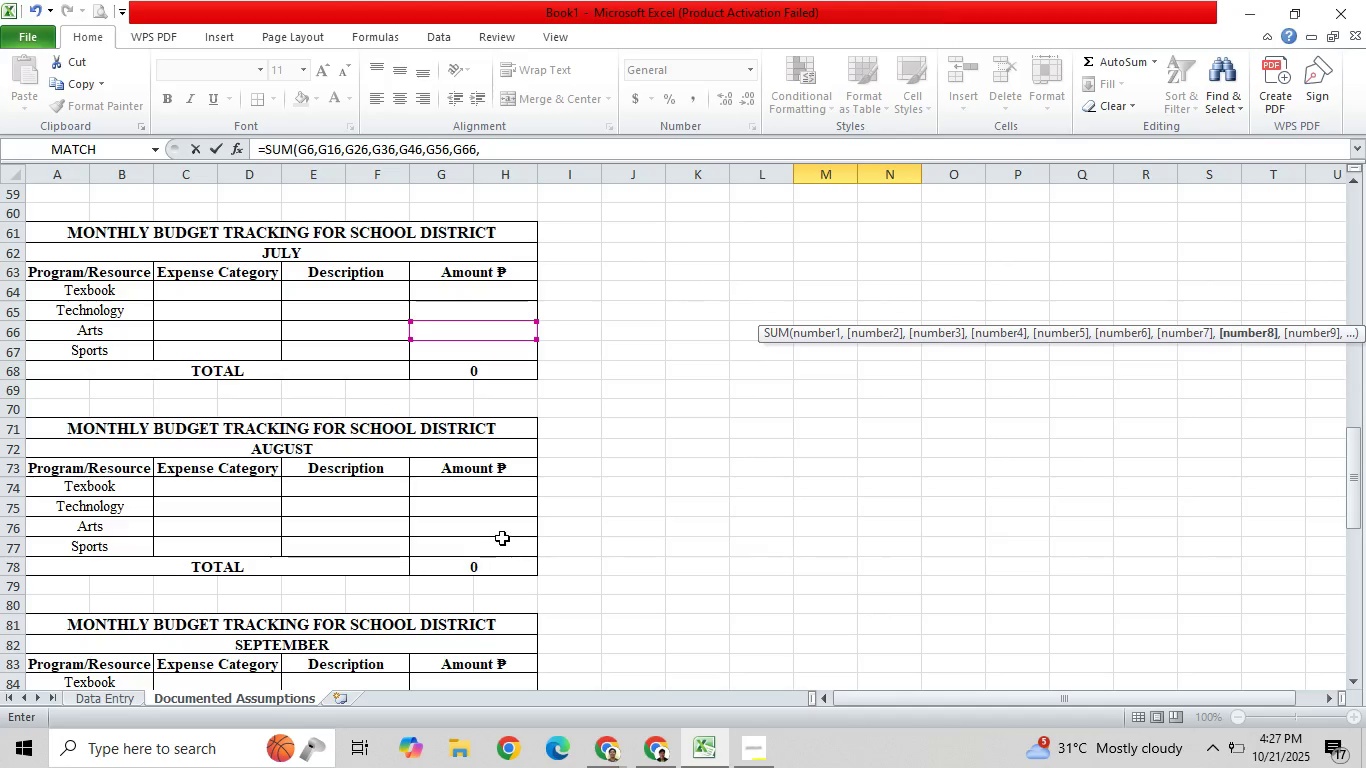 
left_click([492, 535])
 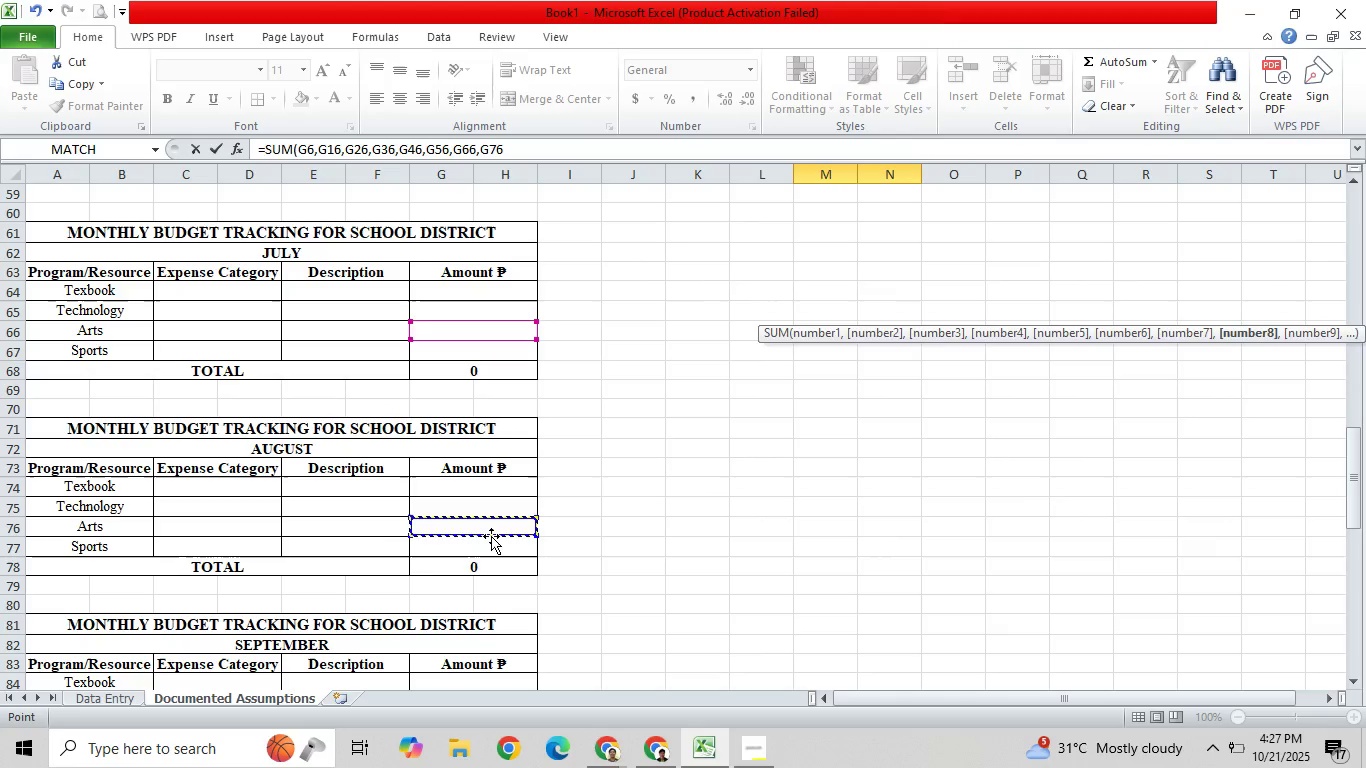 
key(Comma)
 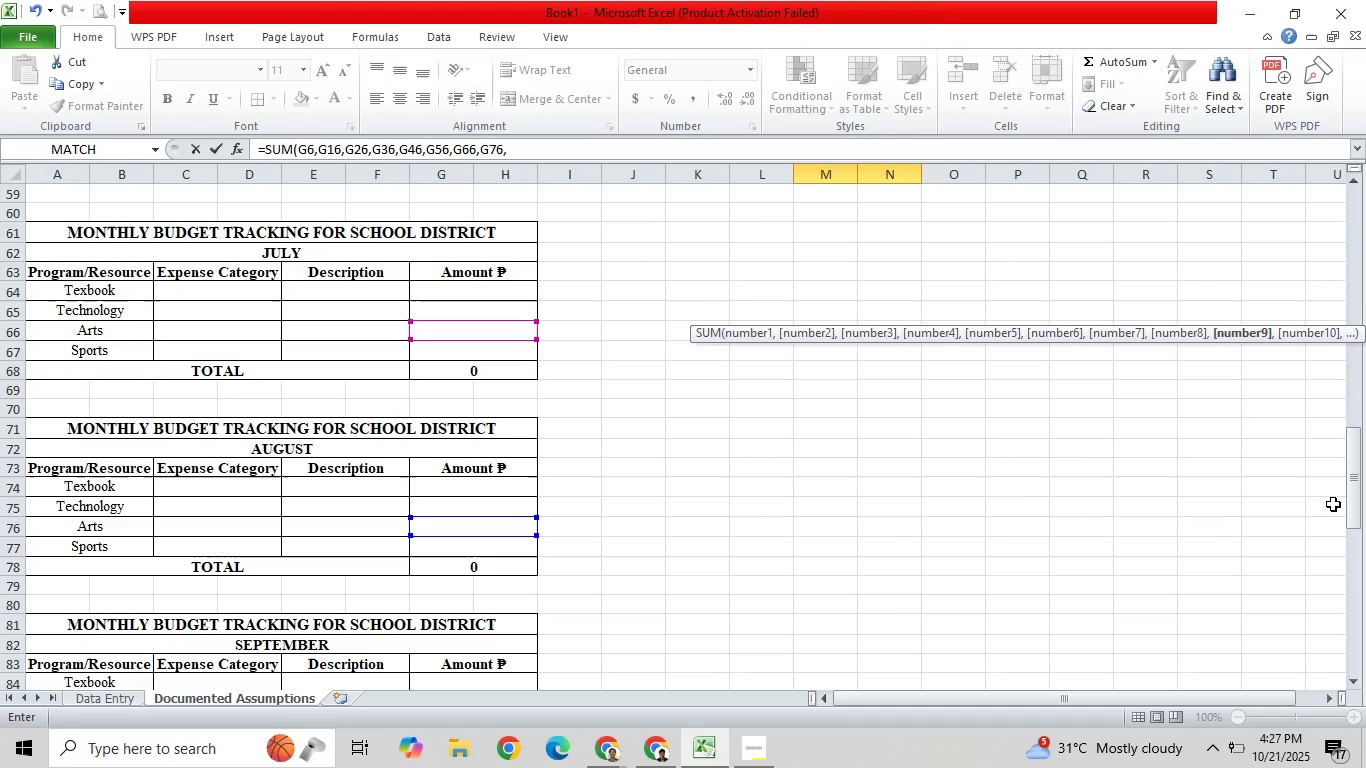 
left_click_drag(start_coordinate=[1352, 485], to_coordinate=[1359, 524])
 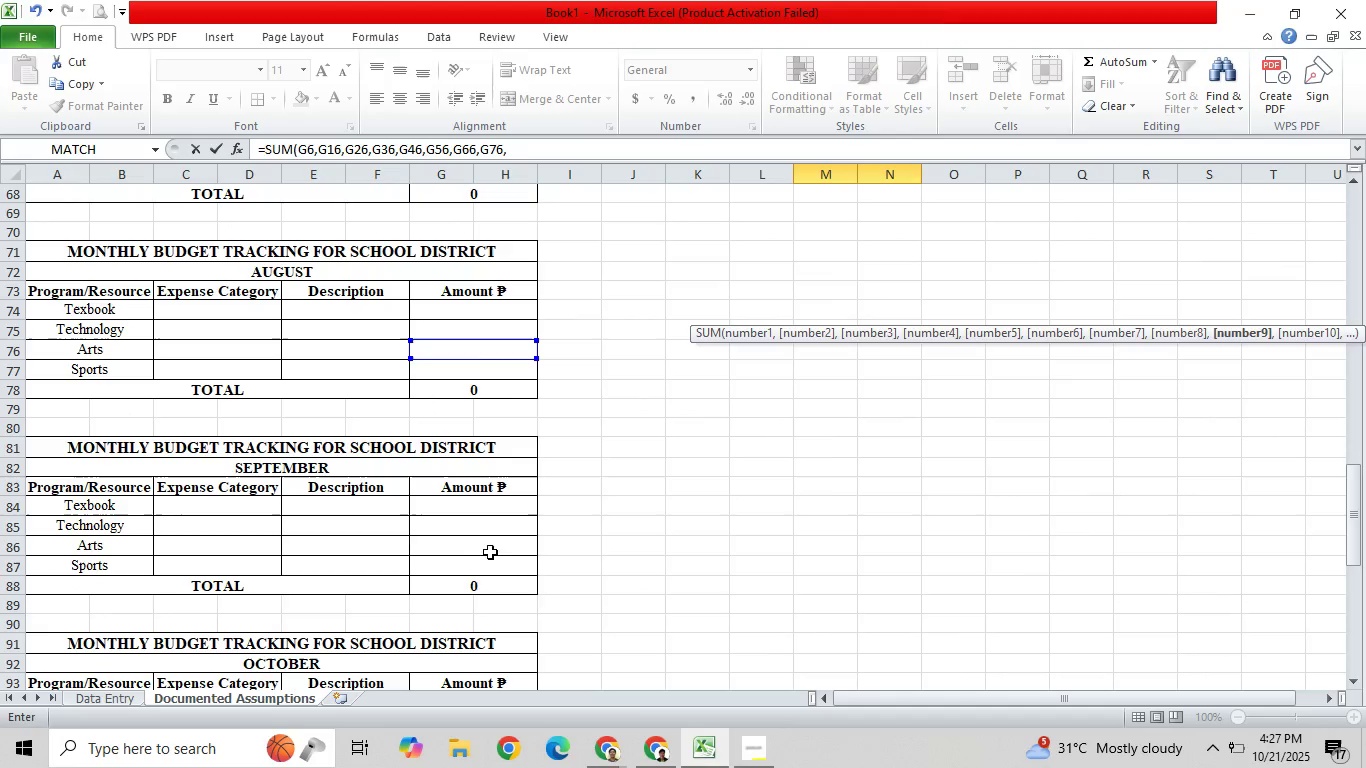 
left_click([486, 550])
 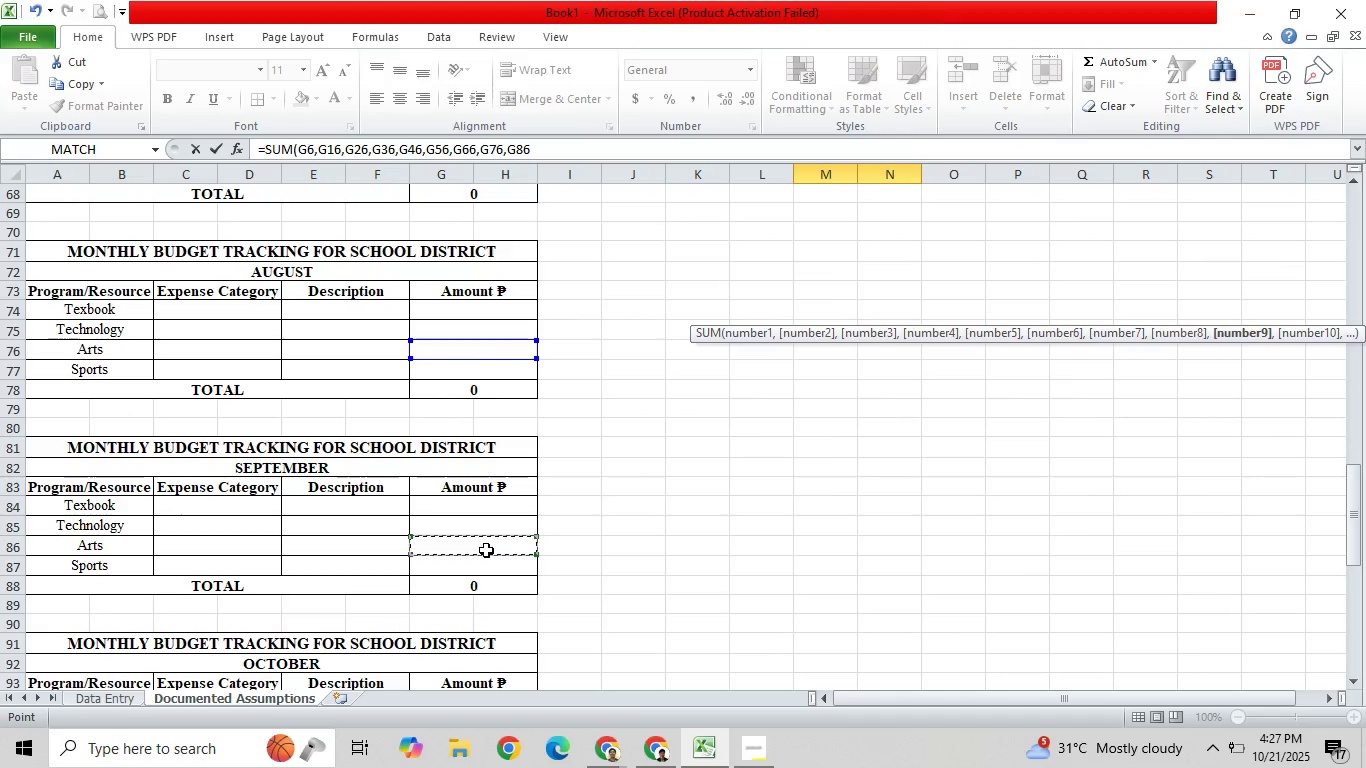 
key(Comma)
 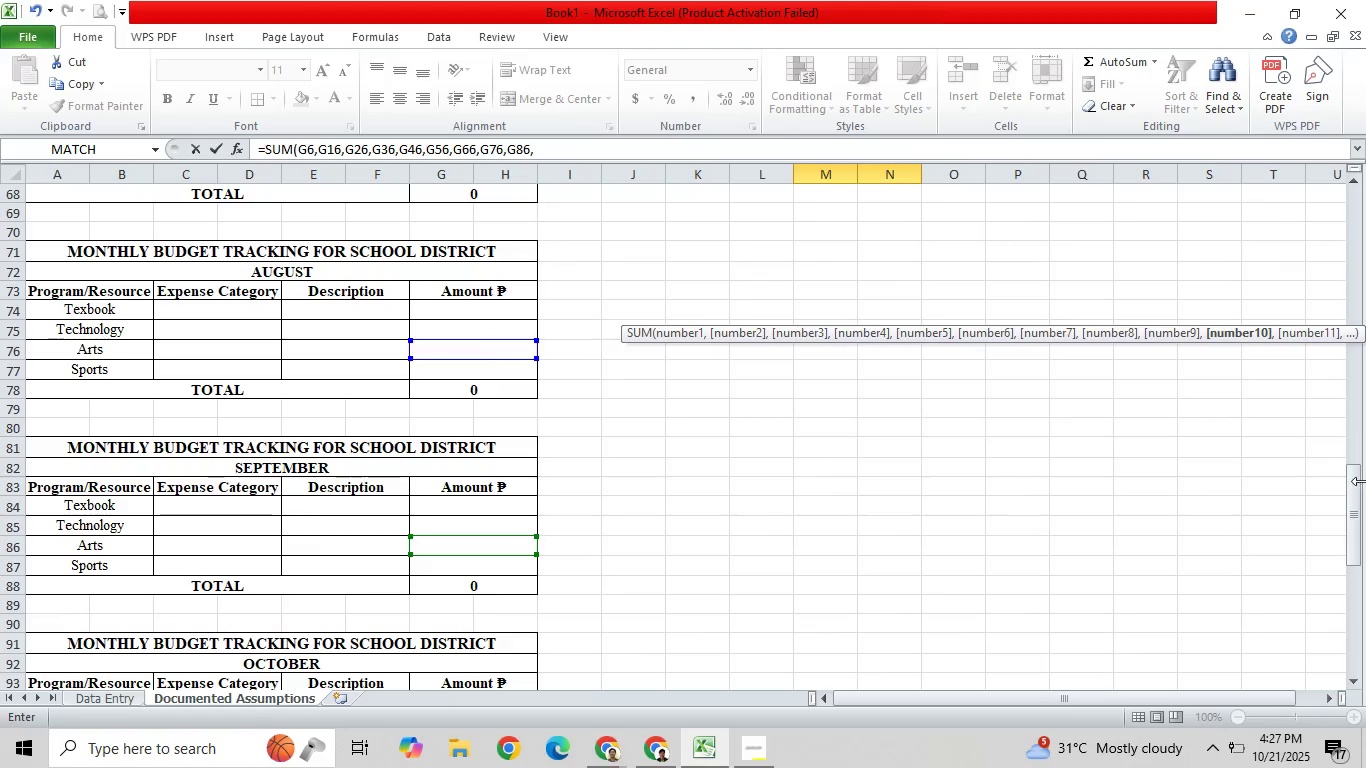 
left_click_drag(start_coordinate=[1351, 481], to_coordinate=[1360, 528])
 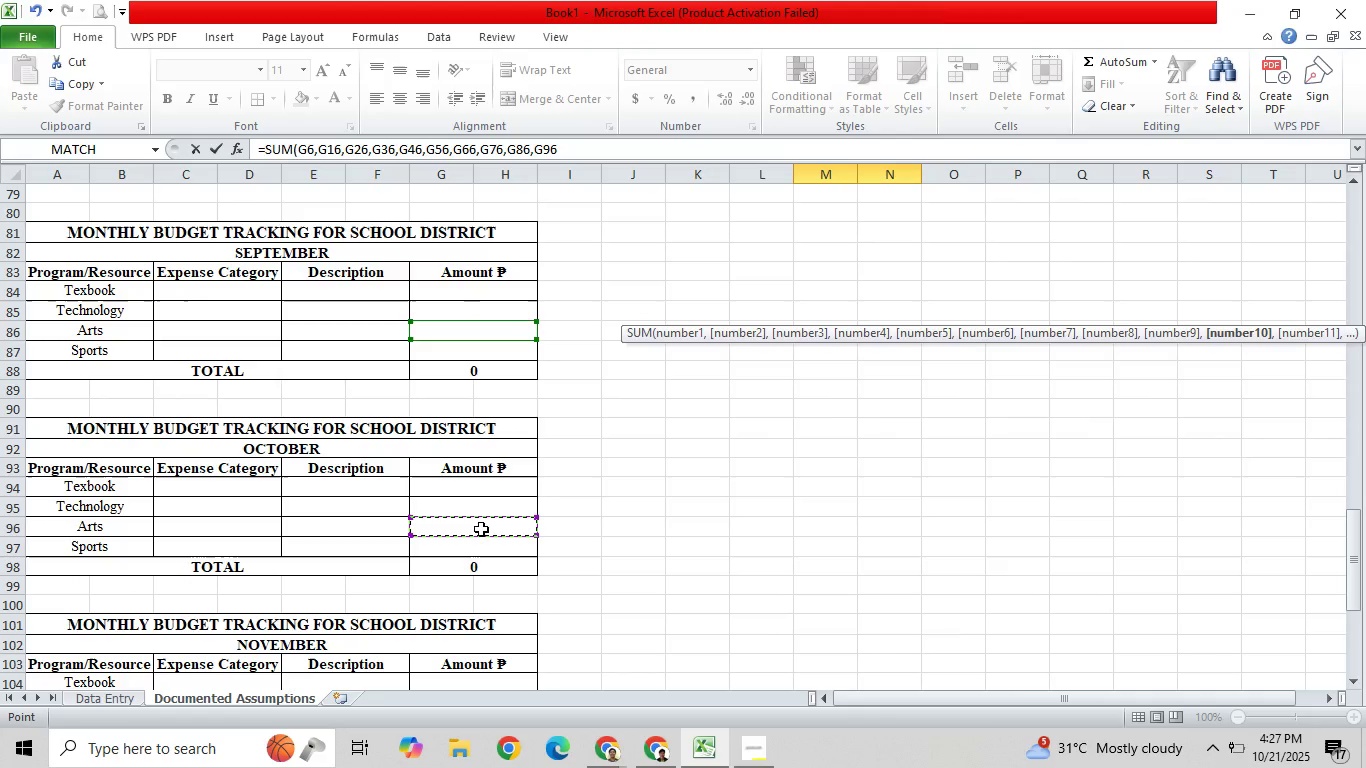 
key(Comma)
 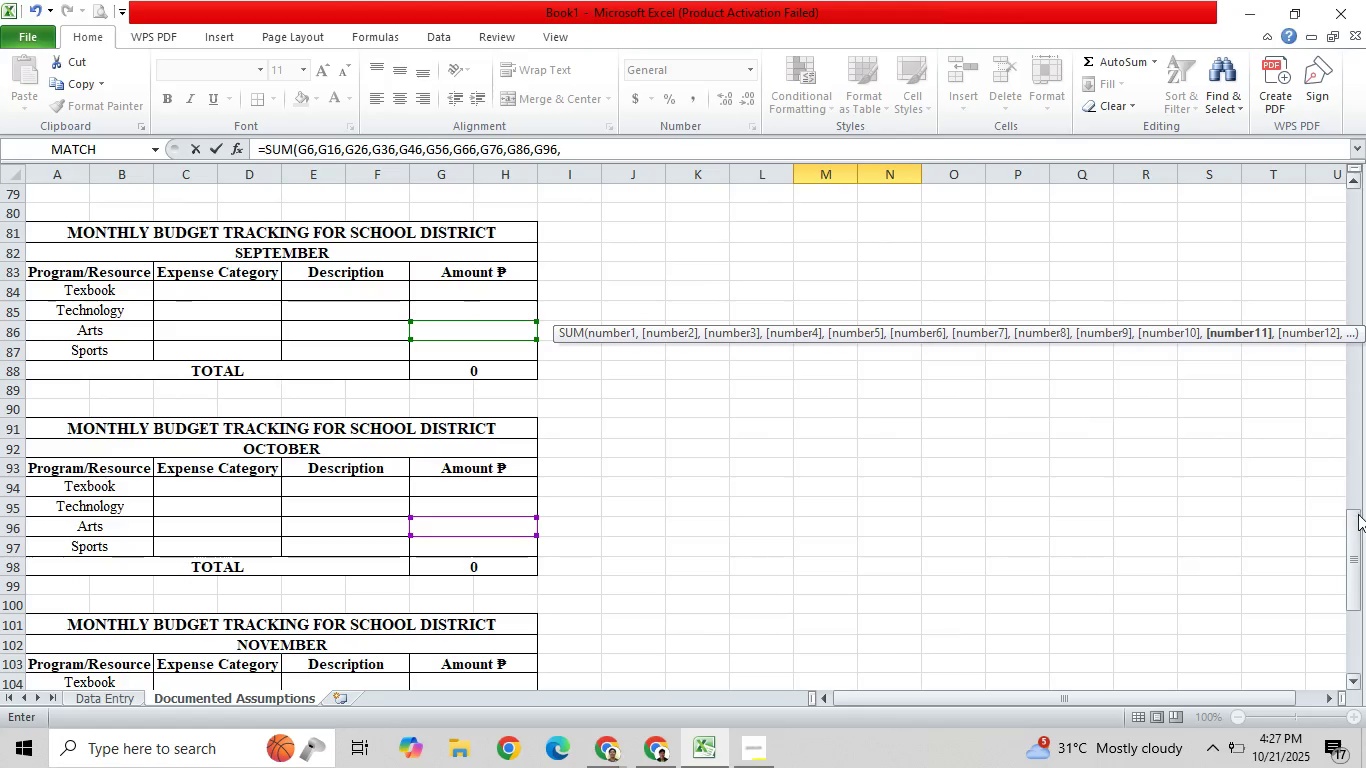 
left_click_drag(start_coordinate=[1354, 523], to_coordinate=[1353, 557])
 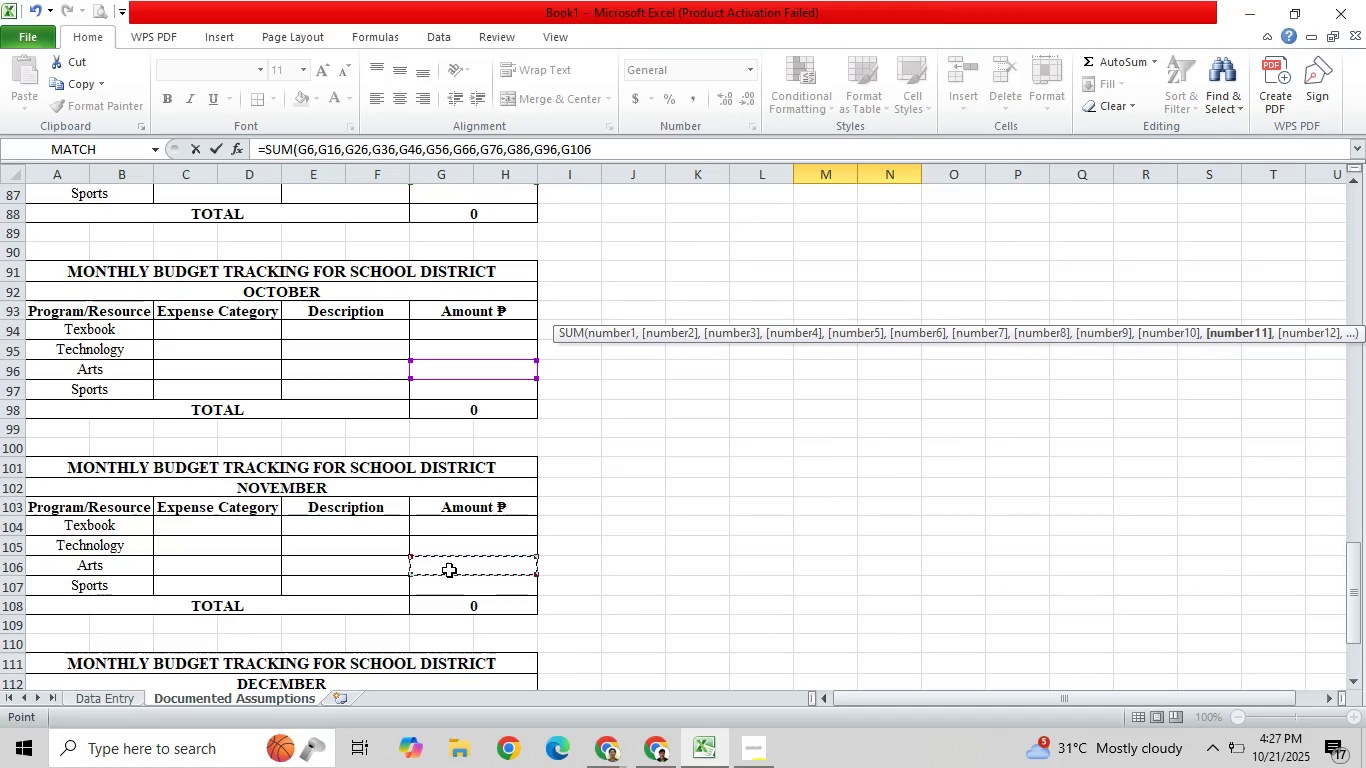 
key(Comma)
 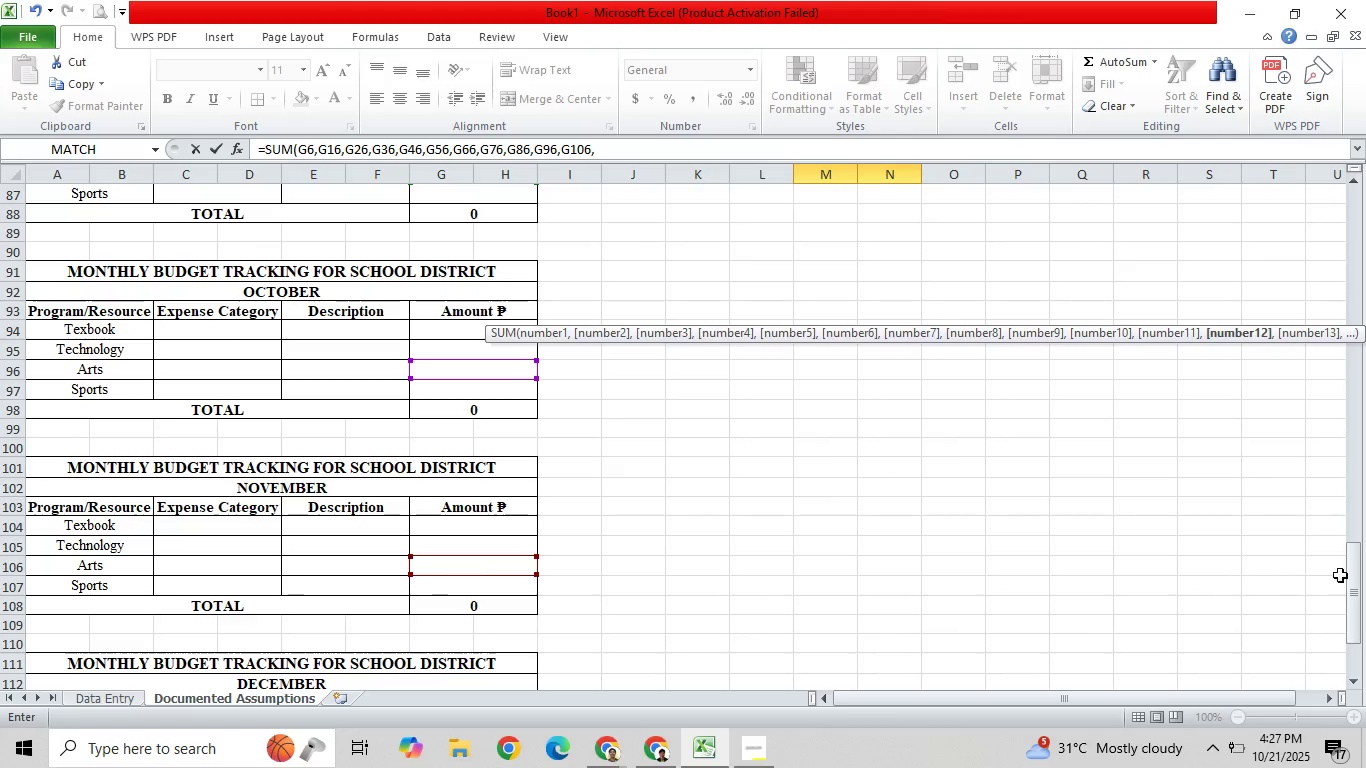 
left_click_drag(start_coordinate=[1359, 573], to_coordinate=[1361, 624])
 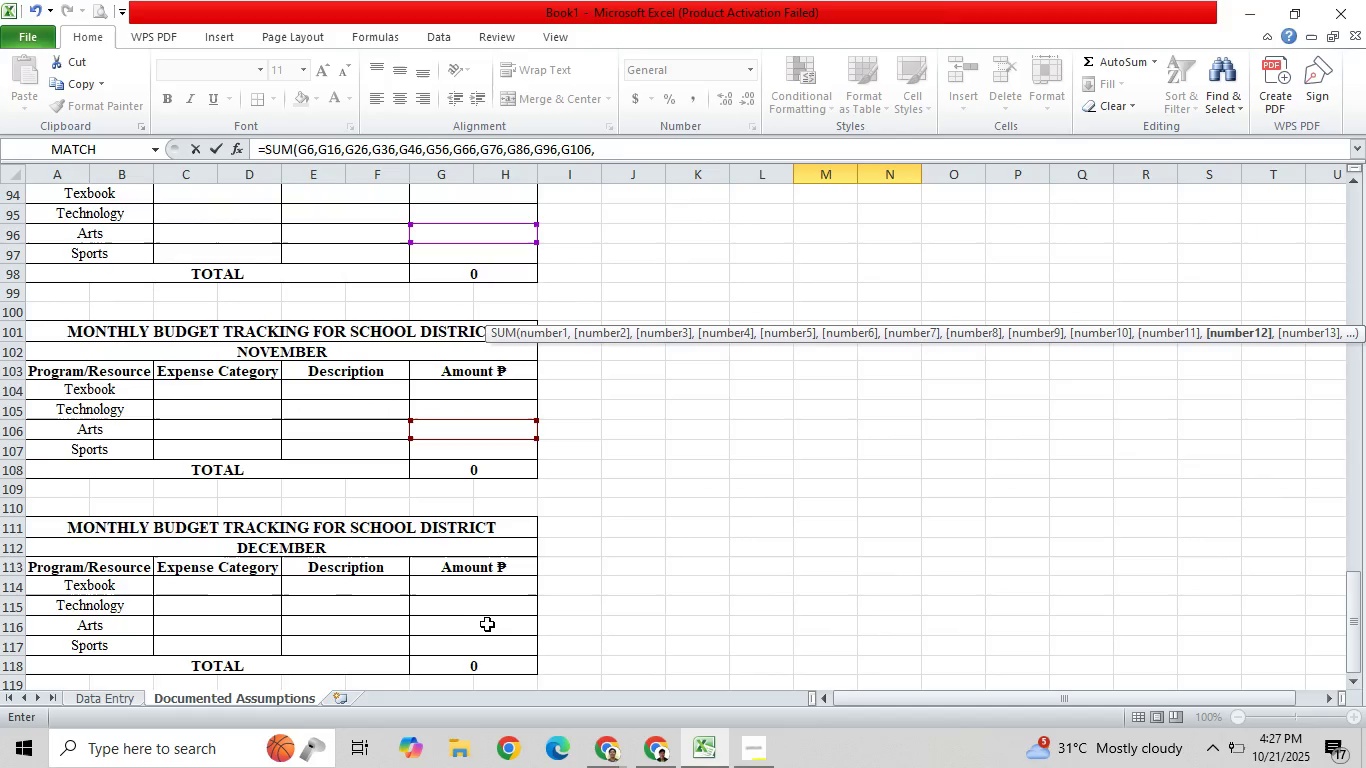 
left_click([484, 624])
 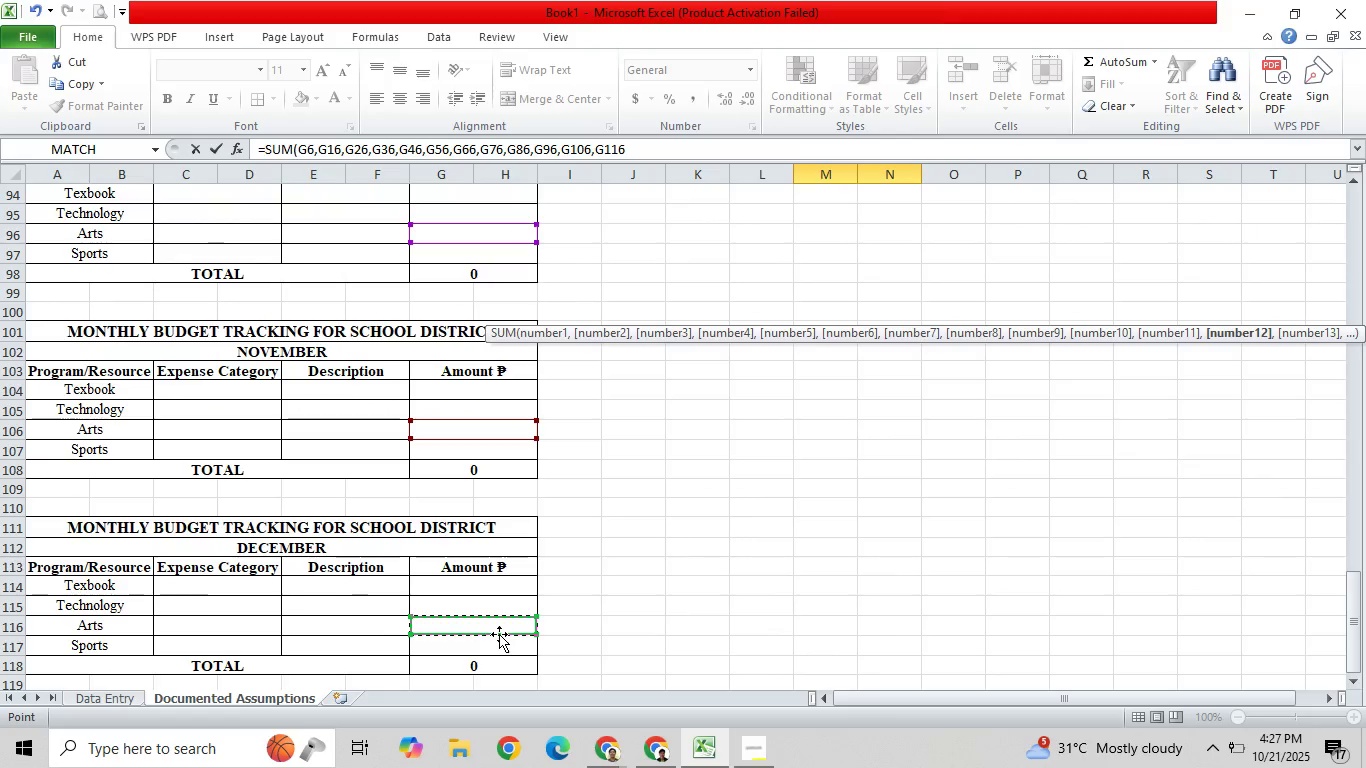 
key(Comma)
 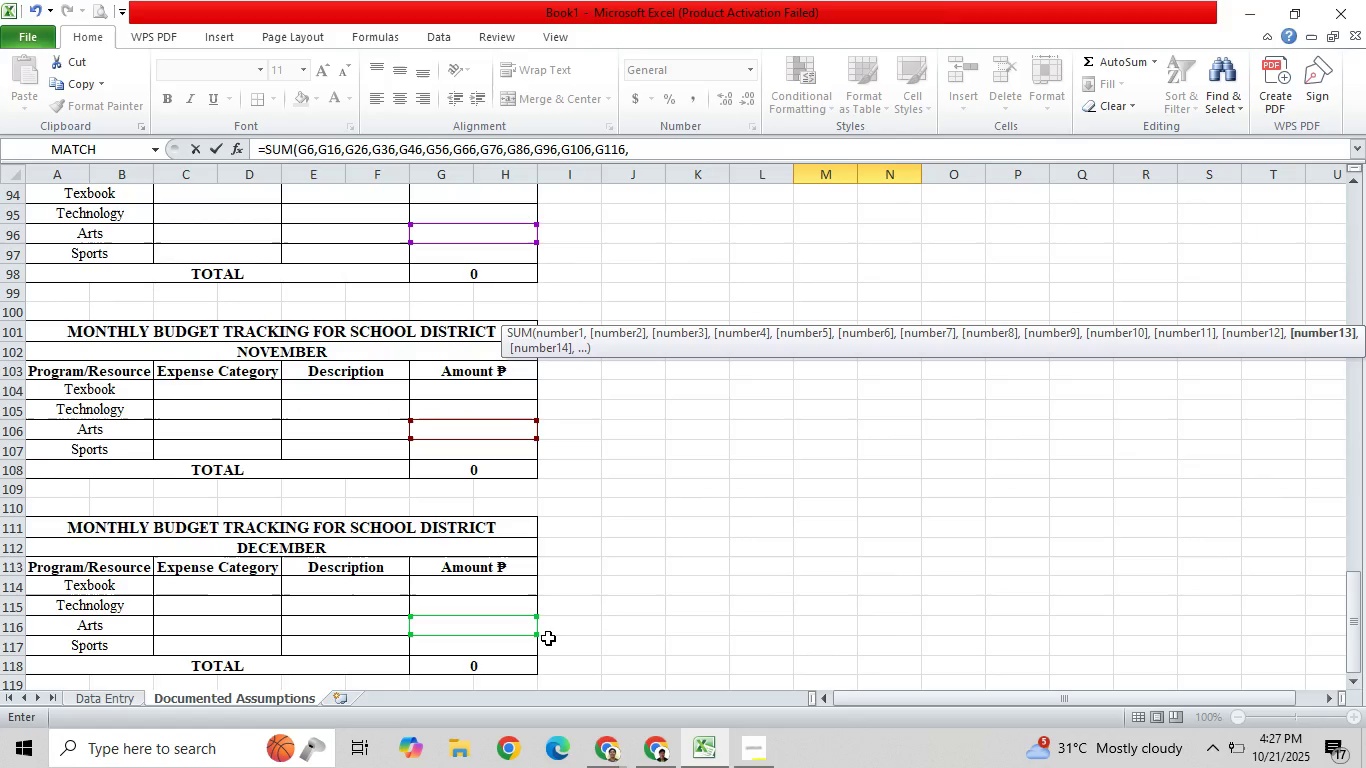 
key(Shift+0)
 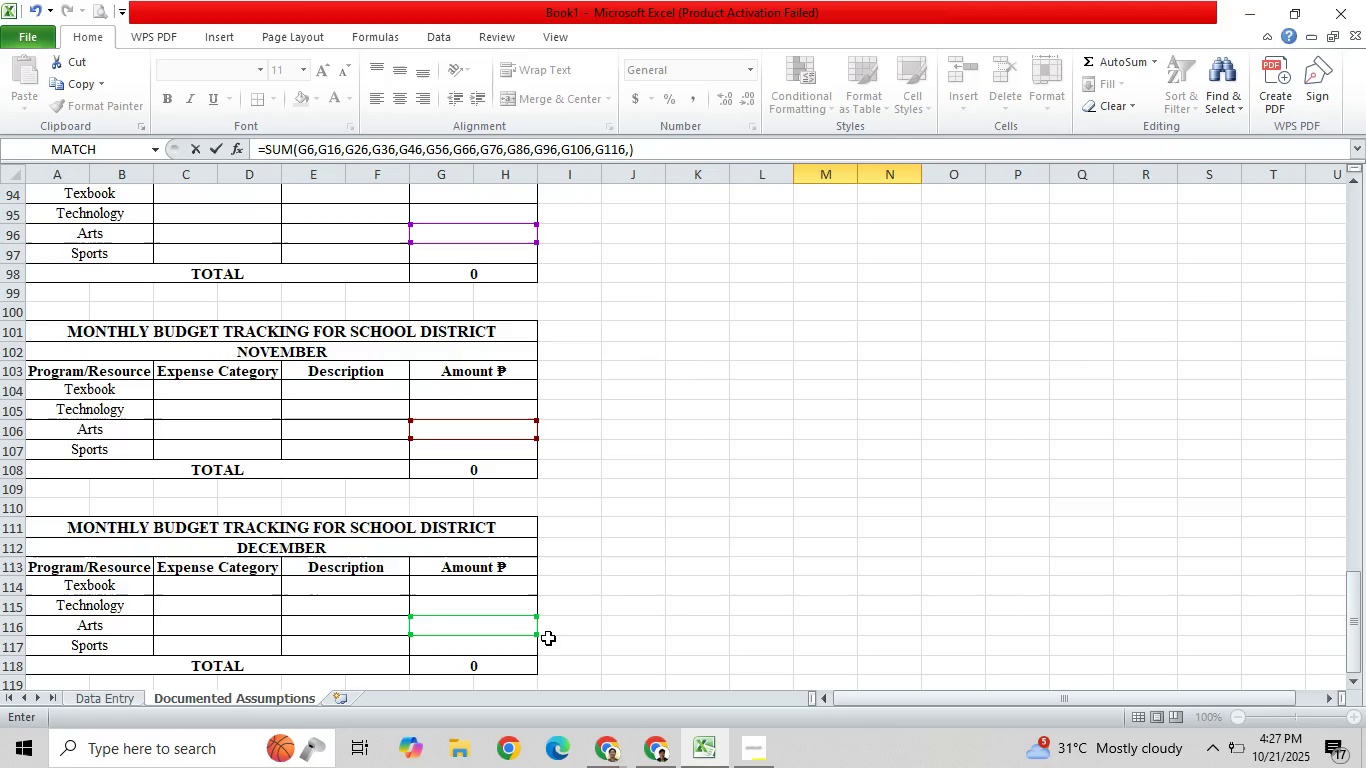 
key(Shift+Enter)
 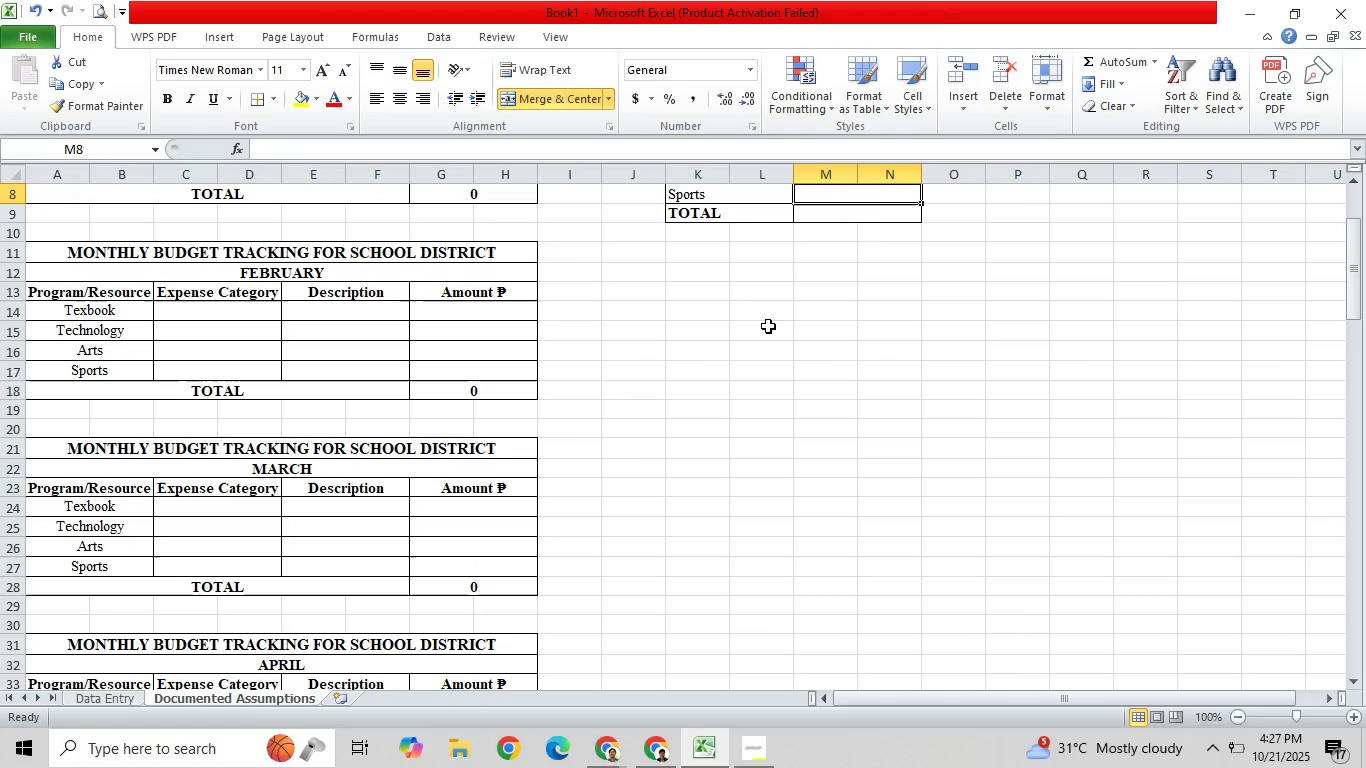 
left_click_drag(start_coordinate=[1360, 284], to_coordinate=[1328, 228])
 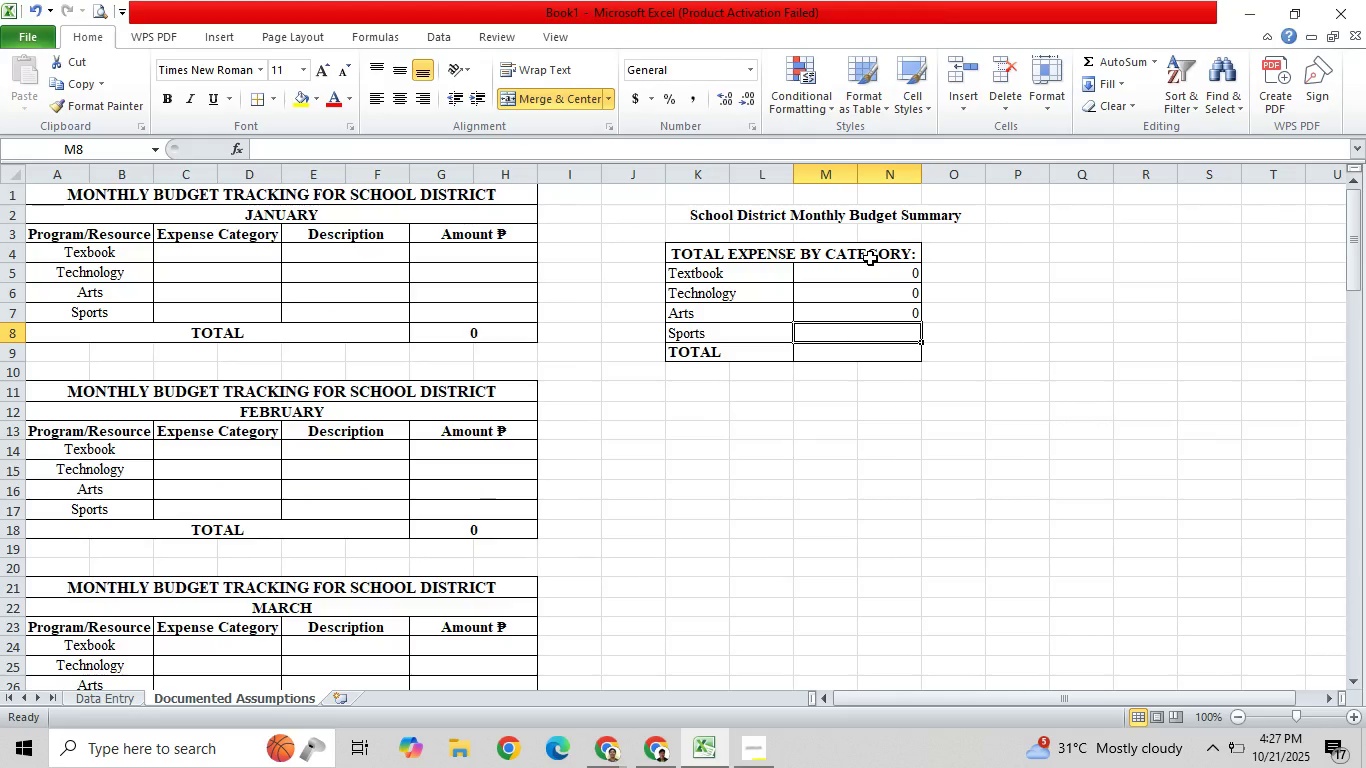 
type(+)
key(Backspace)
type(=SUM()
 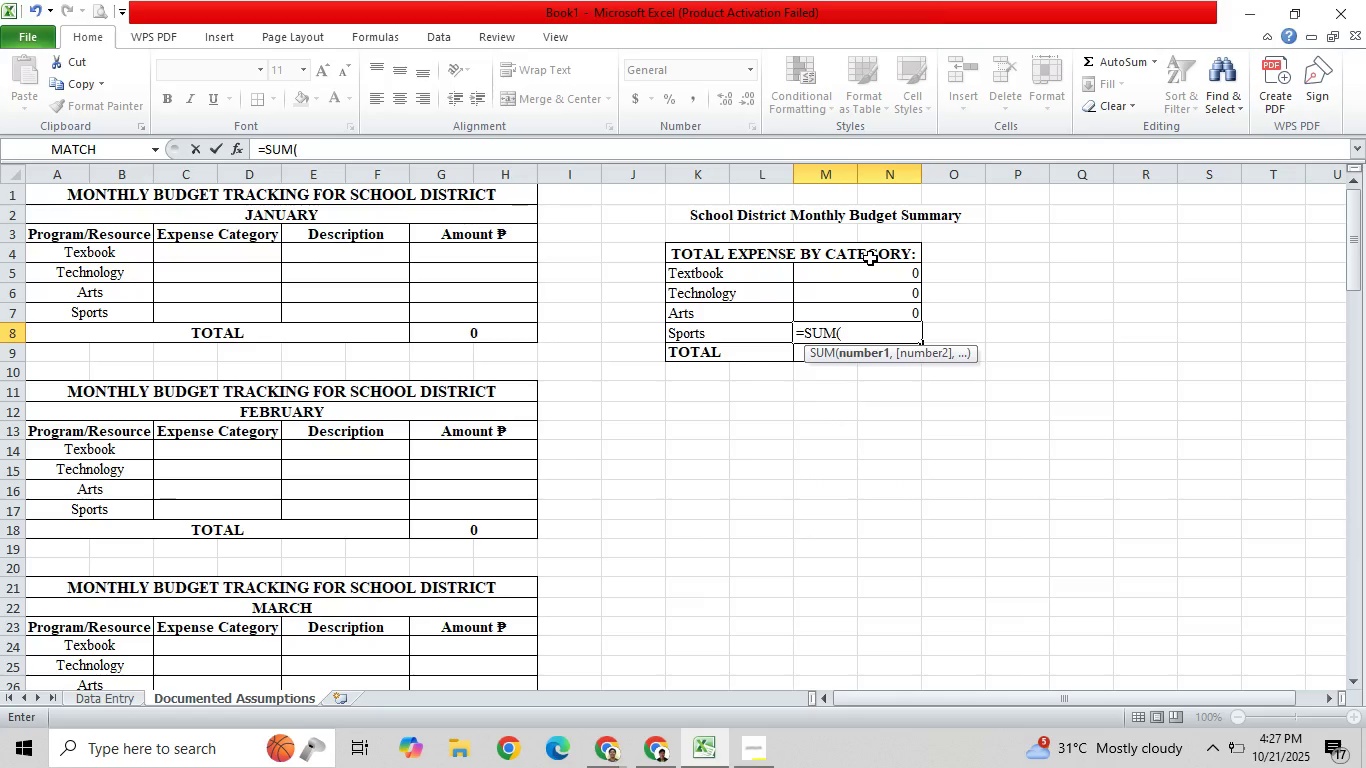 
left_click([480, 318])
 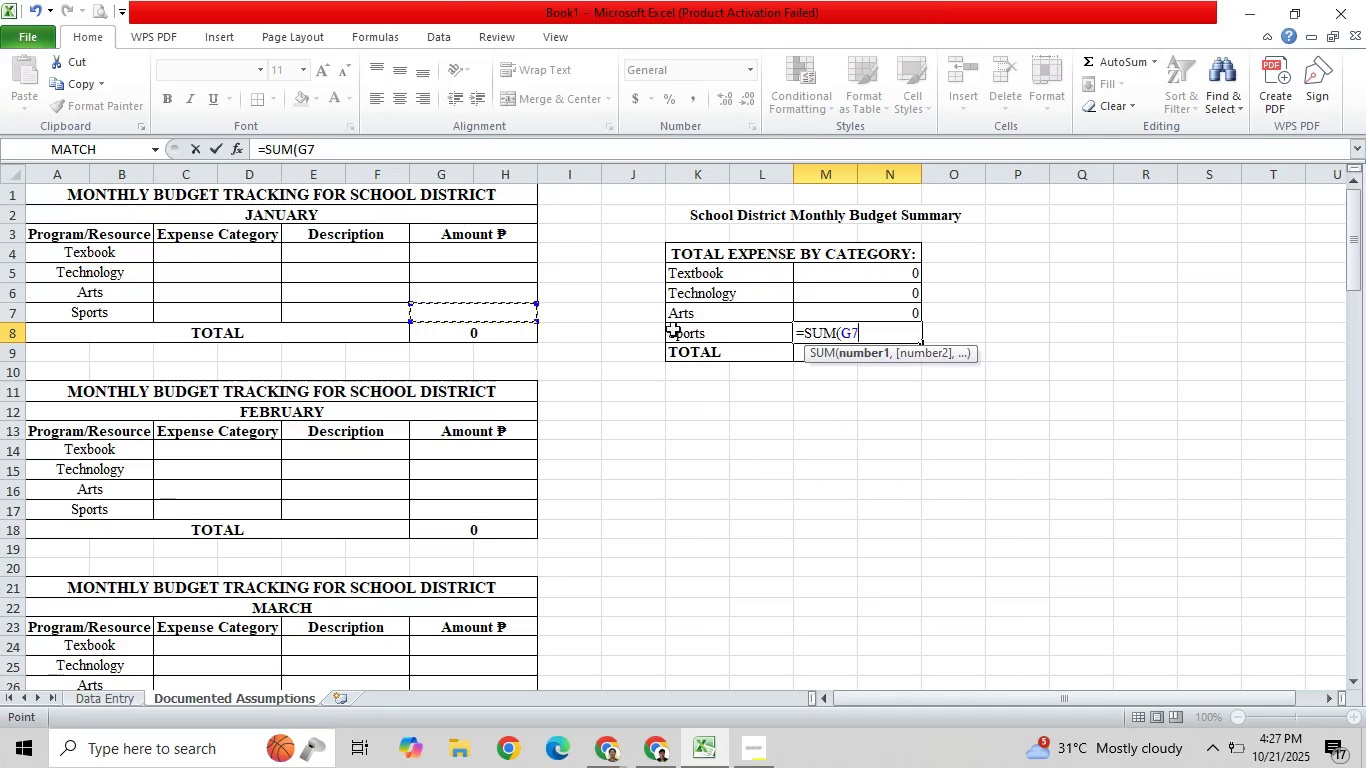 
key(Comma)
 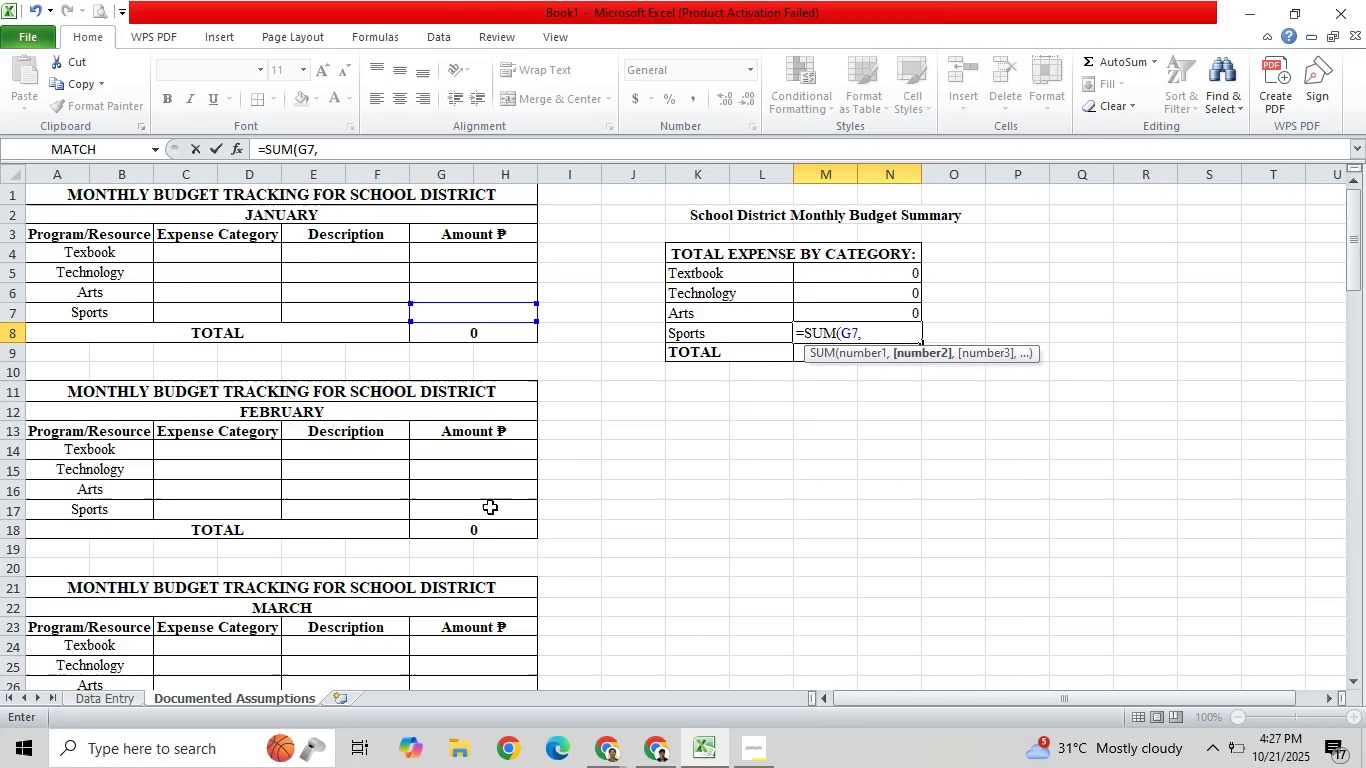 
left_click([489, 507])
 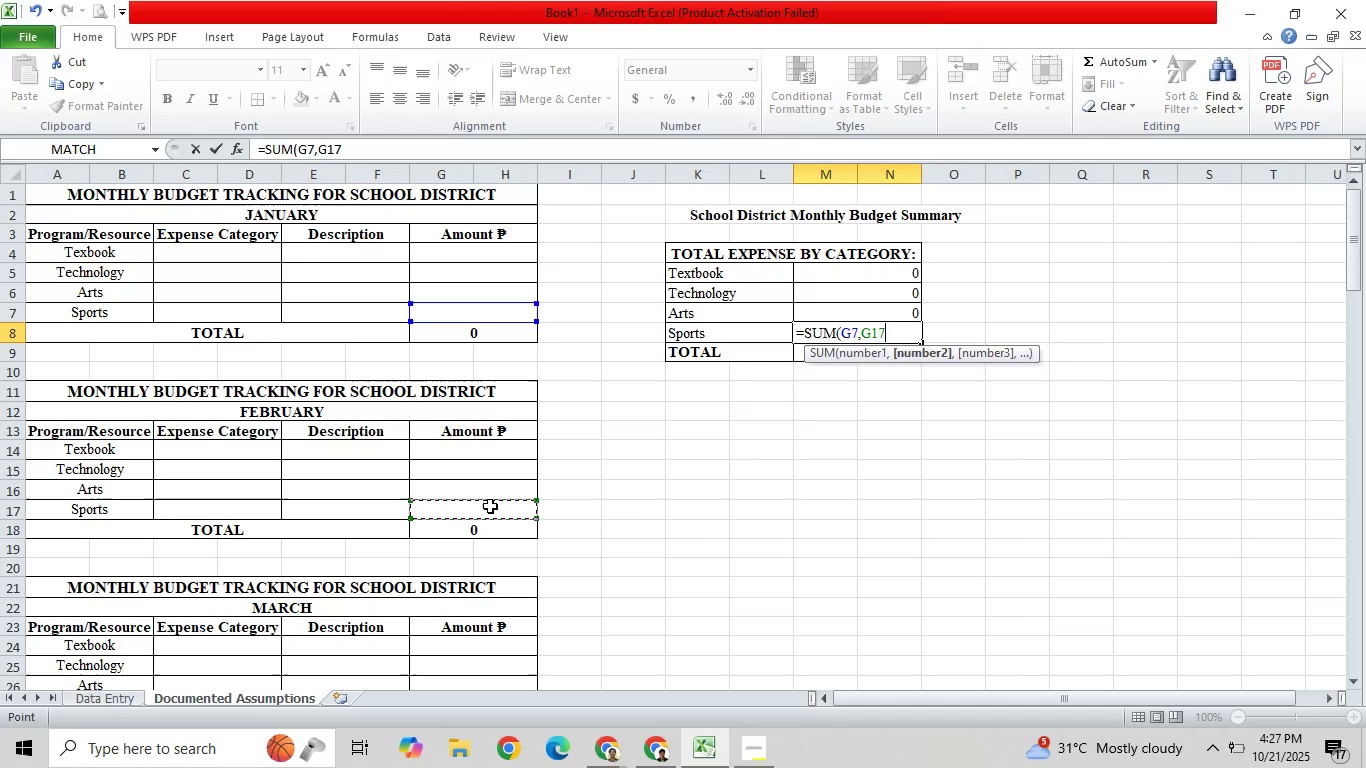 
key(Comma)
 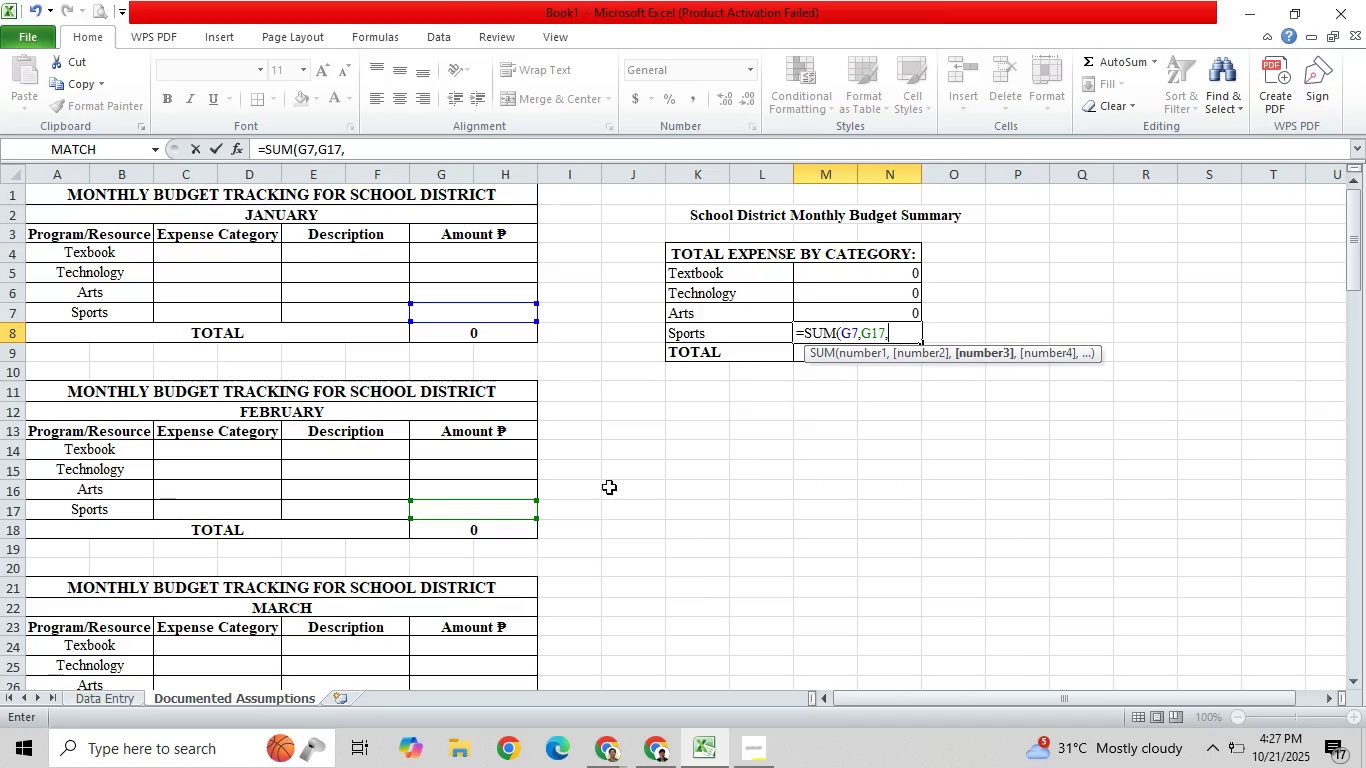 
scroll: coordinate [730, 334], scroll_direction: down, amount: 1.0
 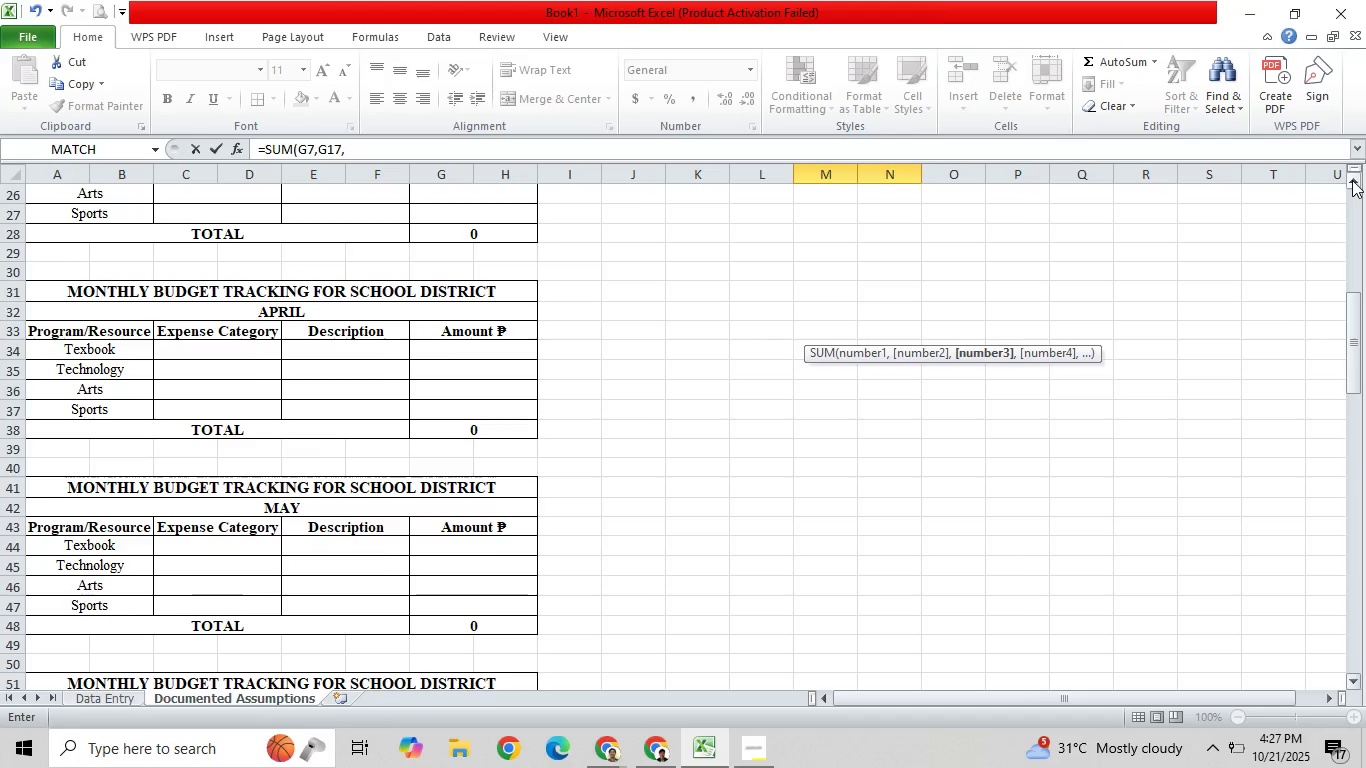 
double_click([1352, 180])
 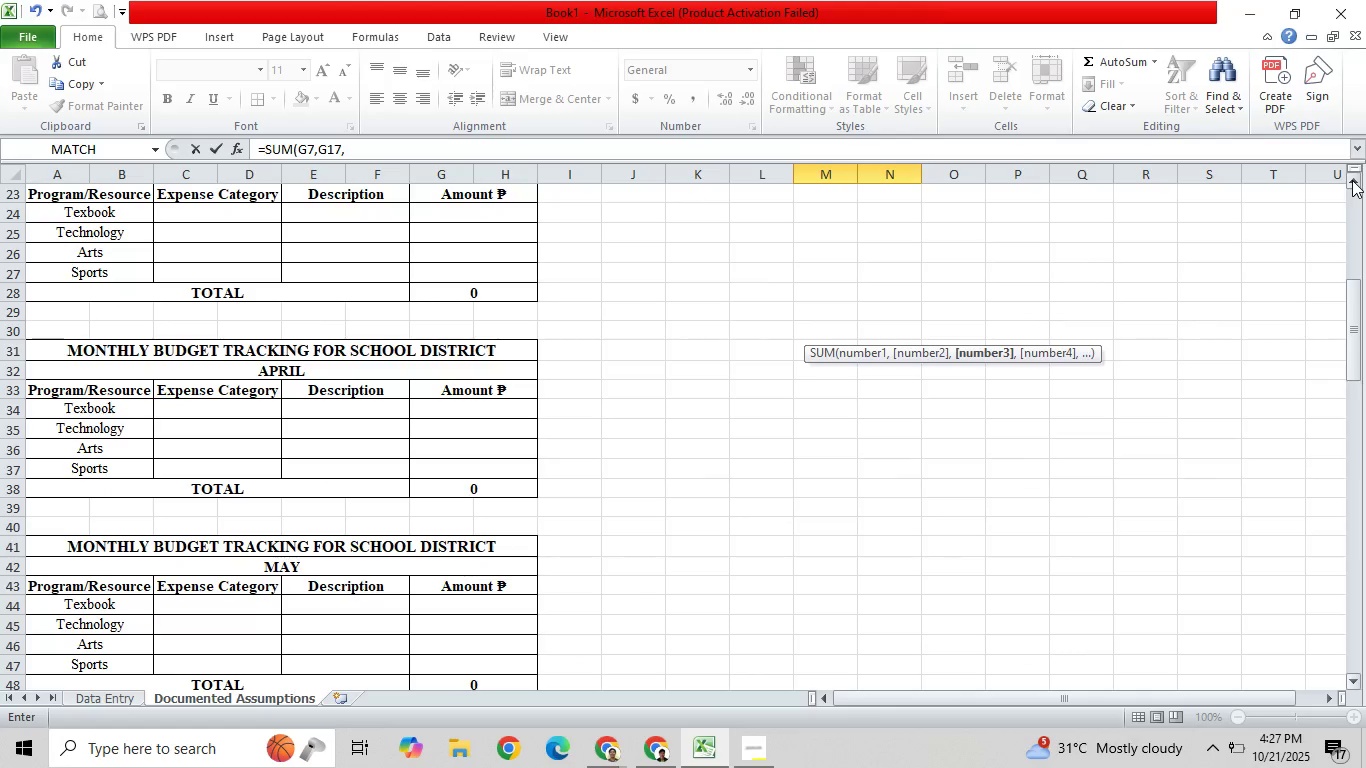 
triple_click([1352, 180])
 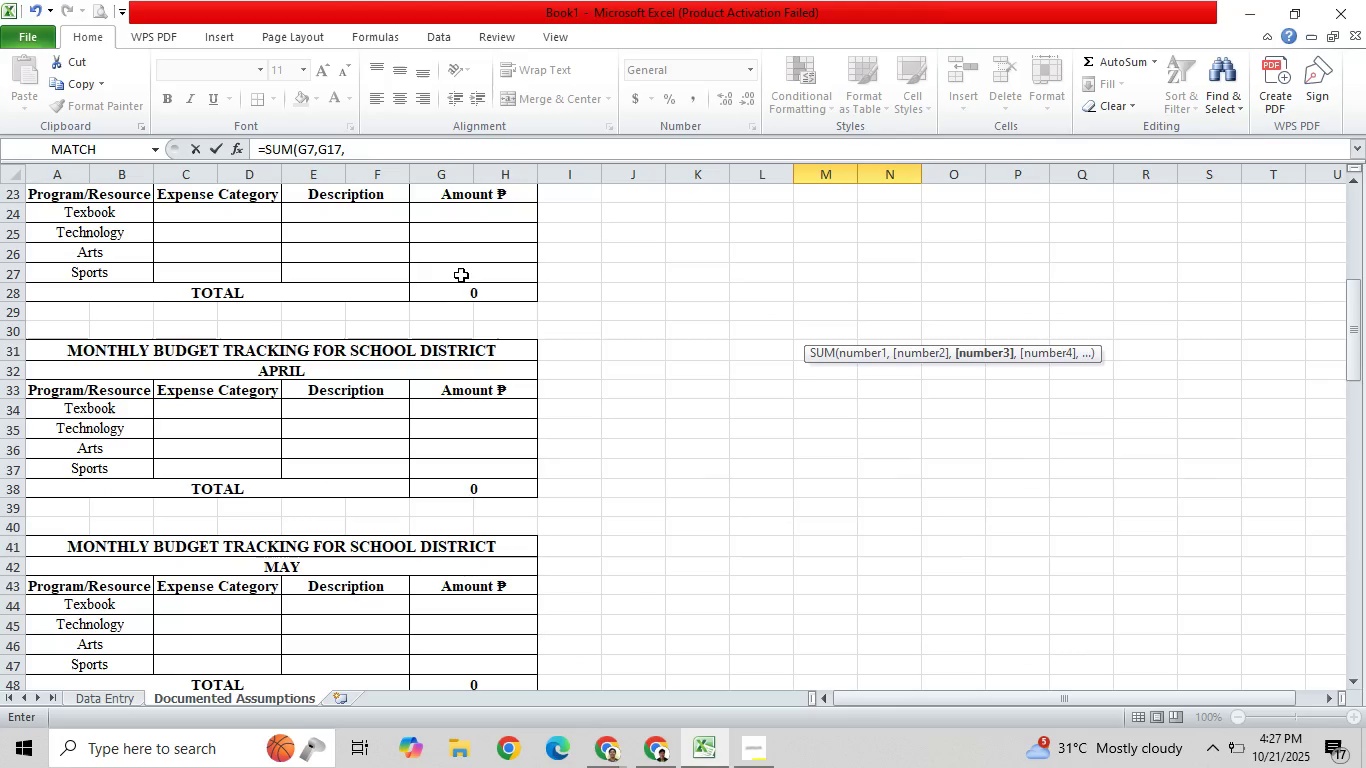 
left_click([461, 274])
 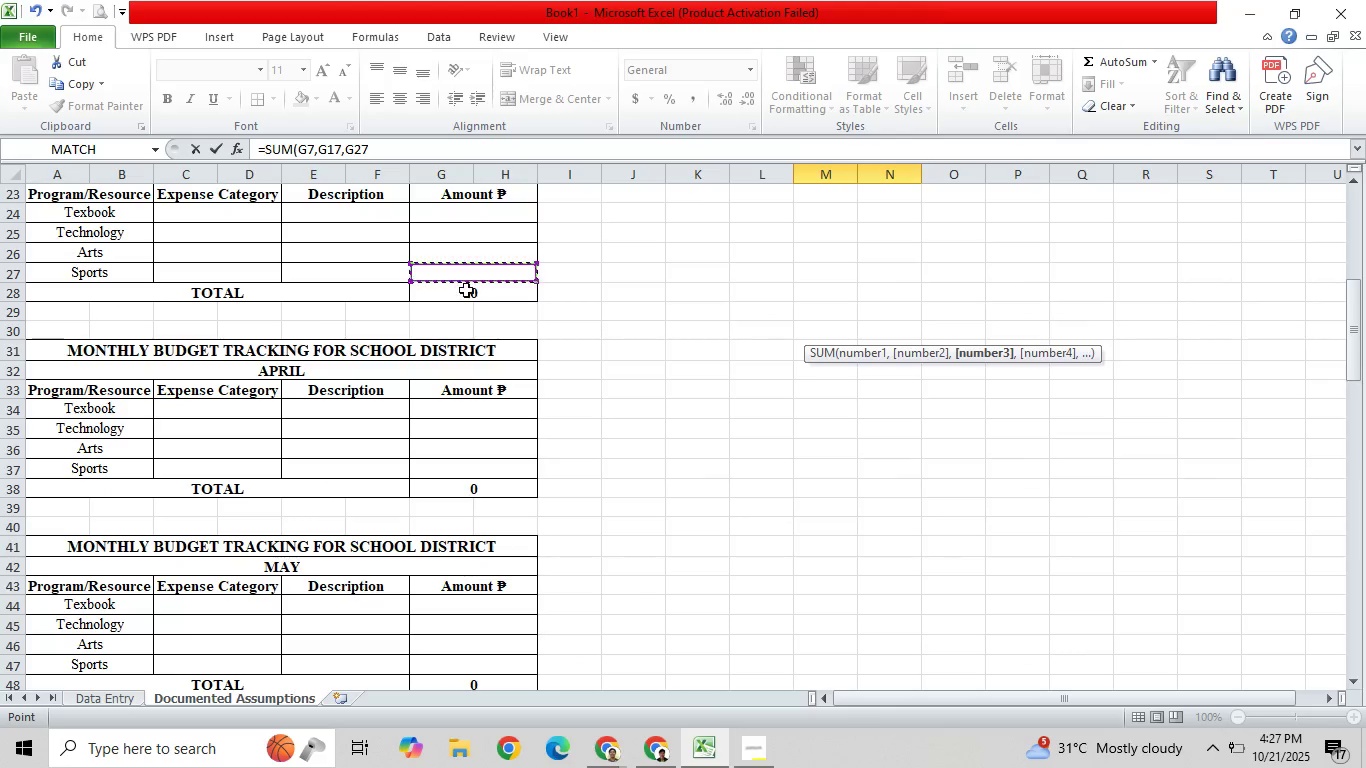 
key(Comma)
 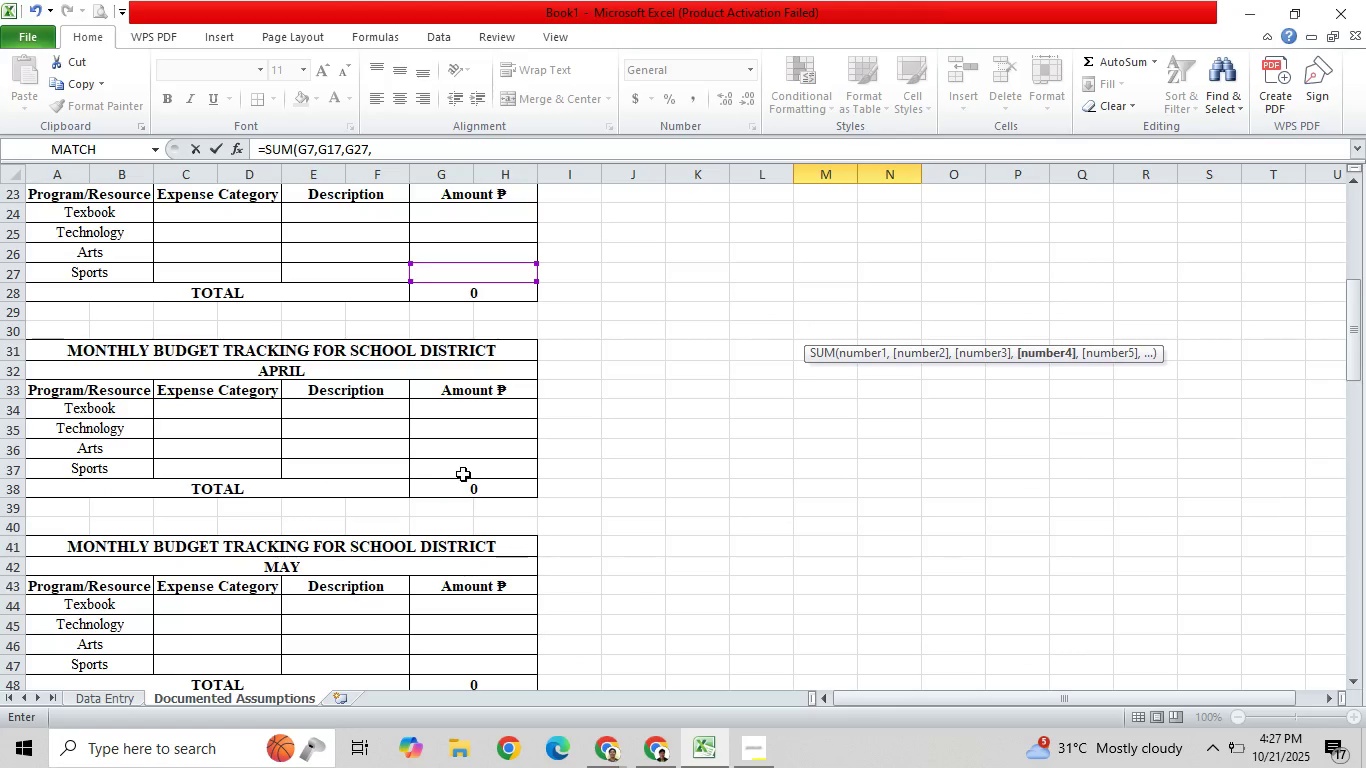 
left_click([463, 474])
 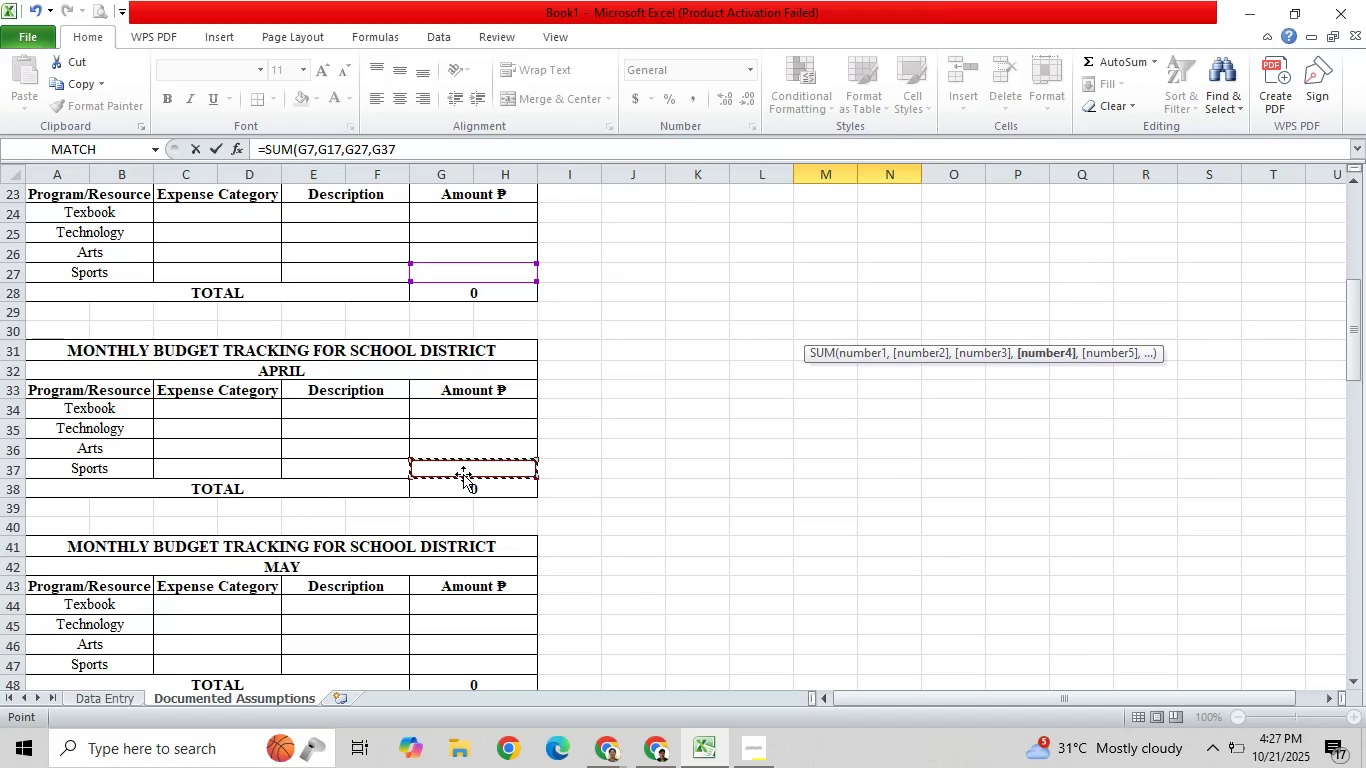 
key(Comma)
 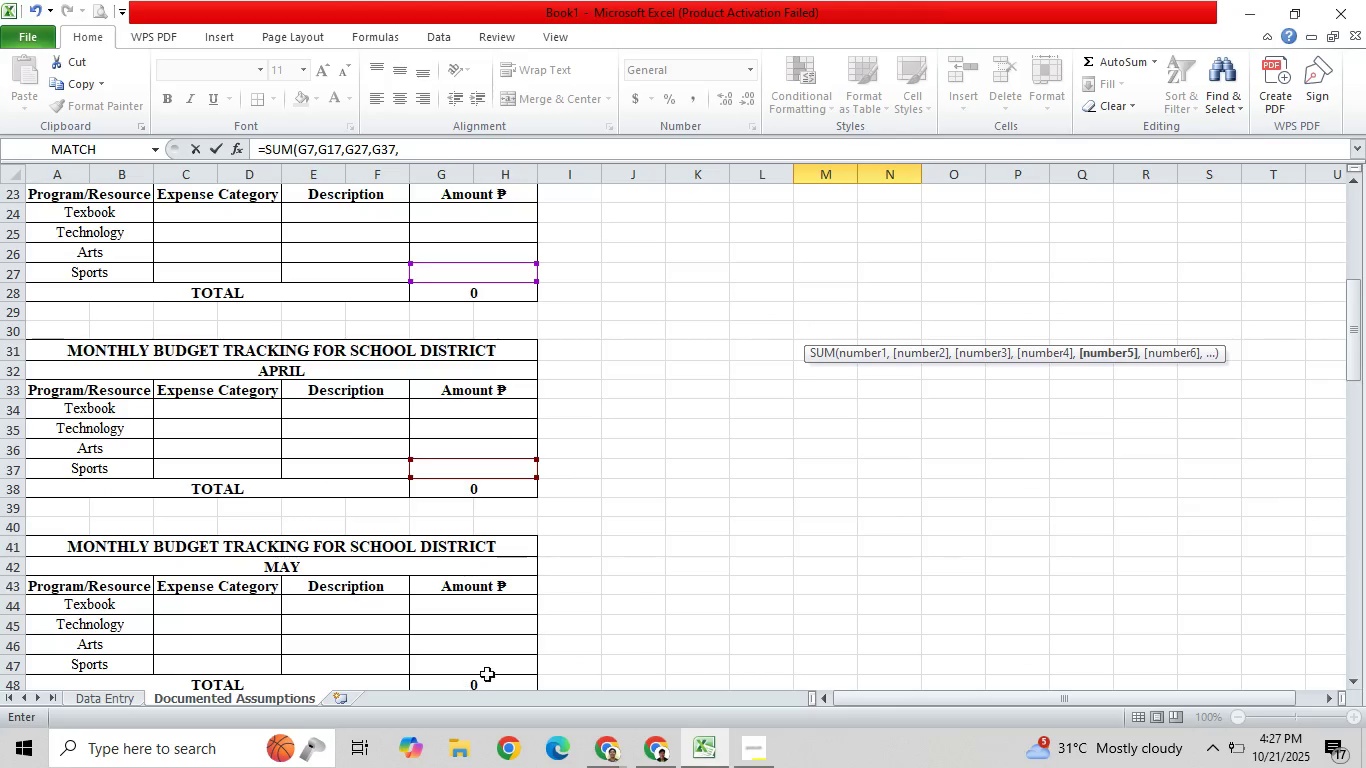 
left_click([490, 665])
 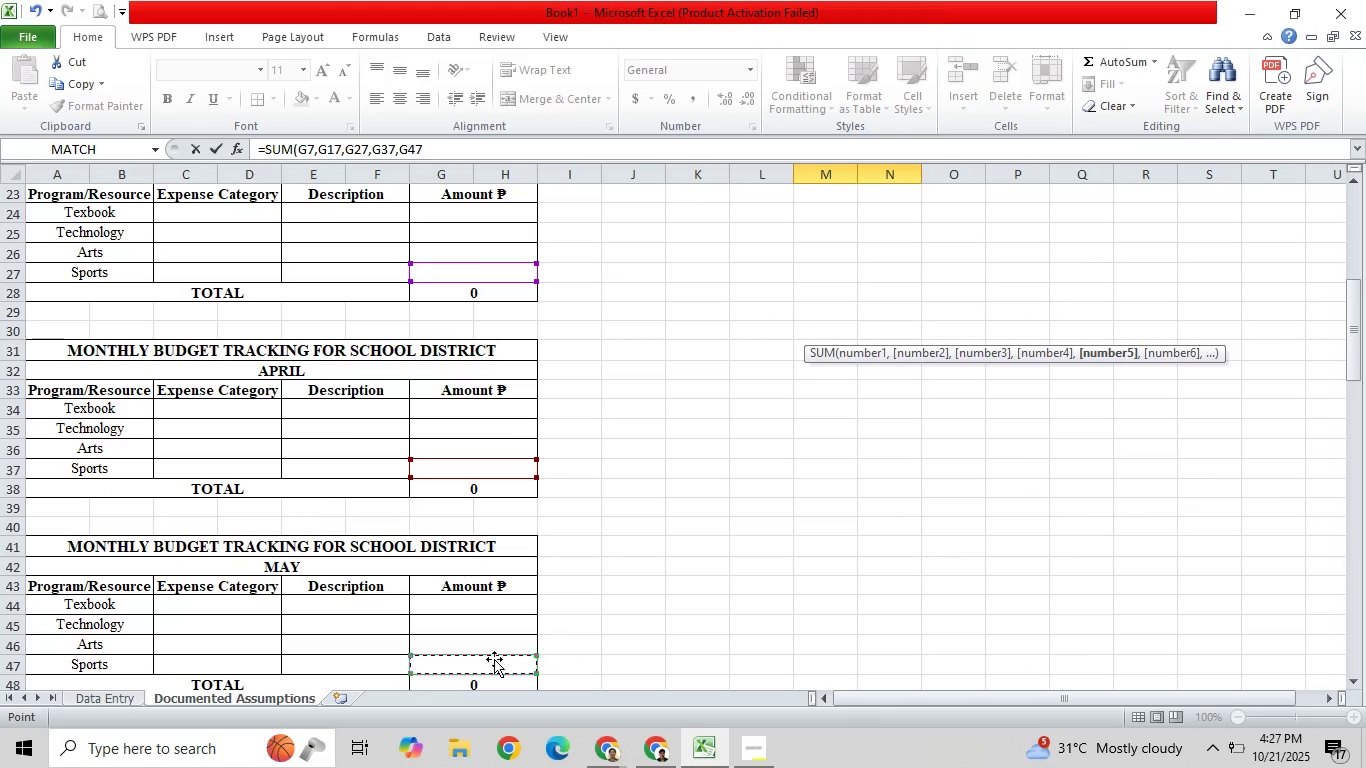 
key(Comma)
 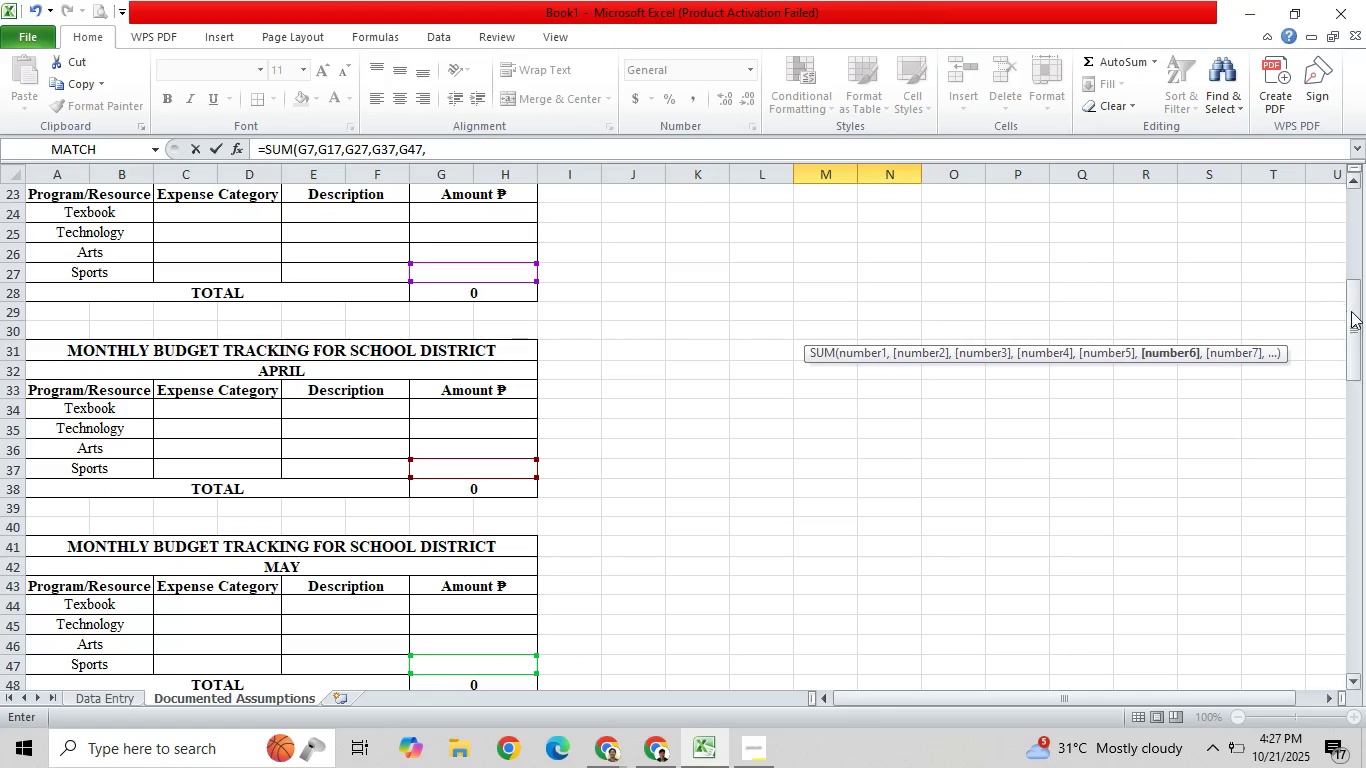 
left_click_drag(start_coordinate=[1352, 314], to_coordinate=[1343, 394])
 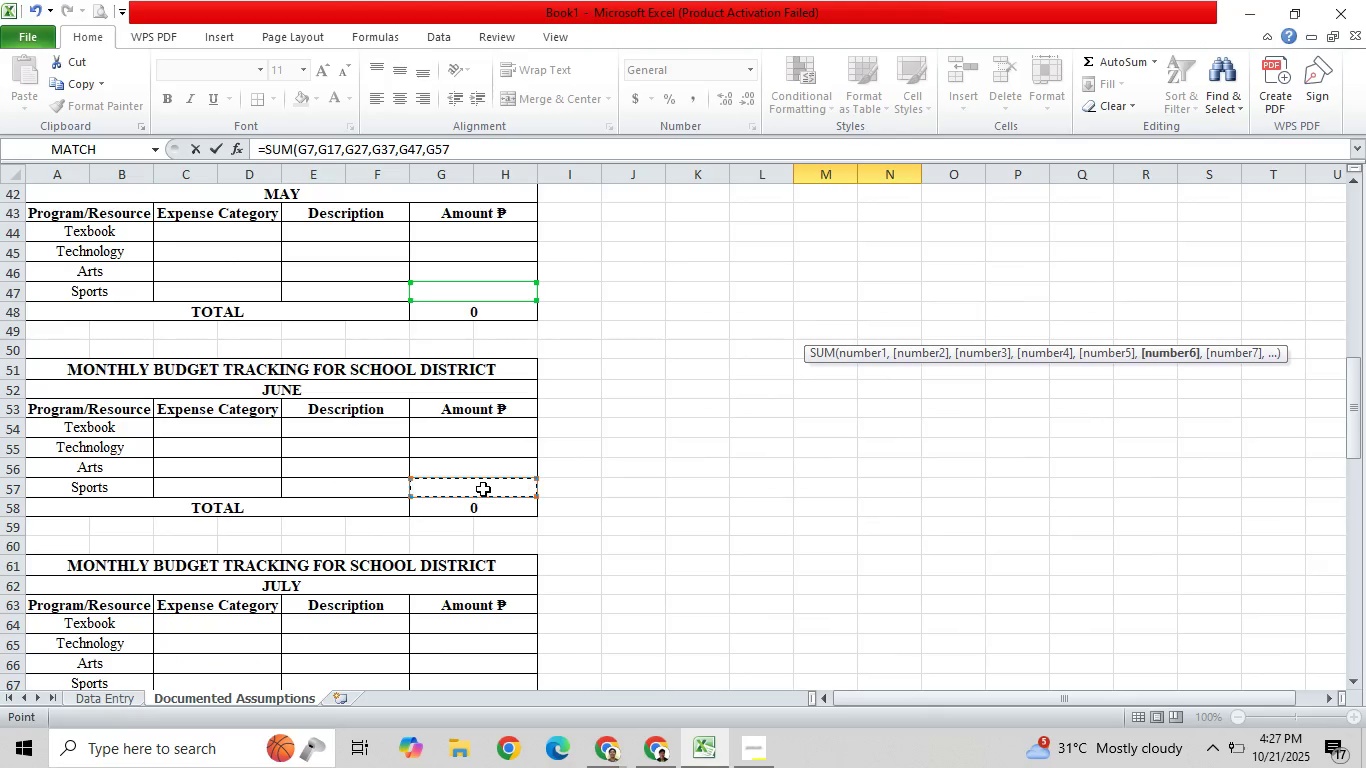 
key(Comma)
 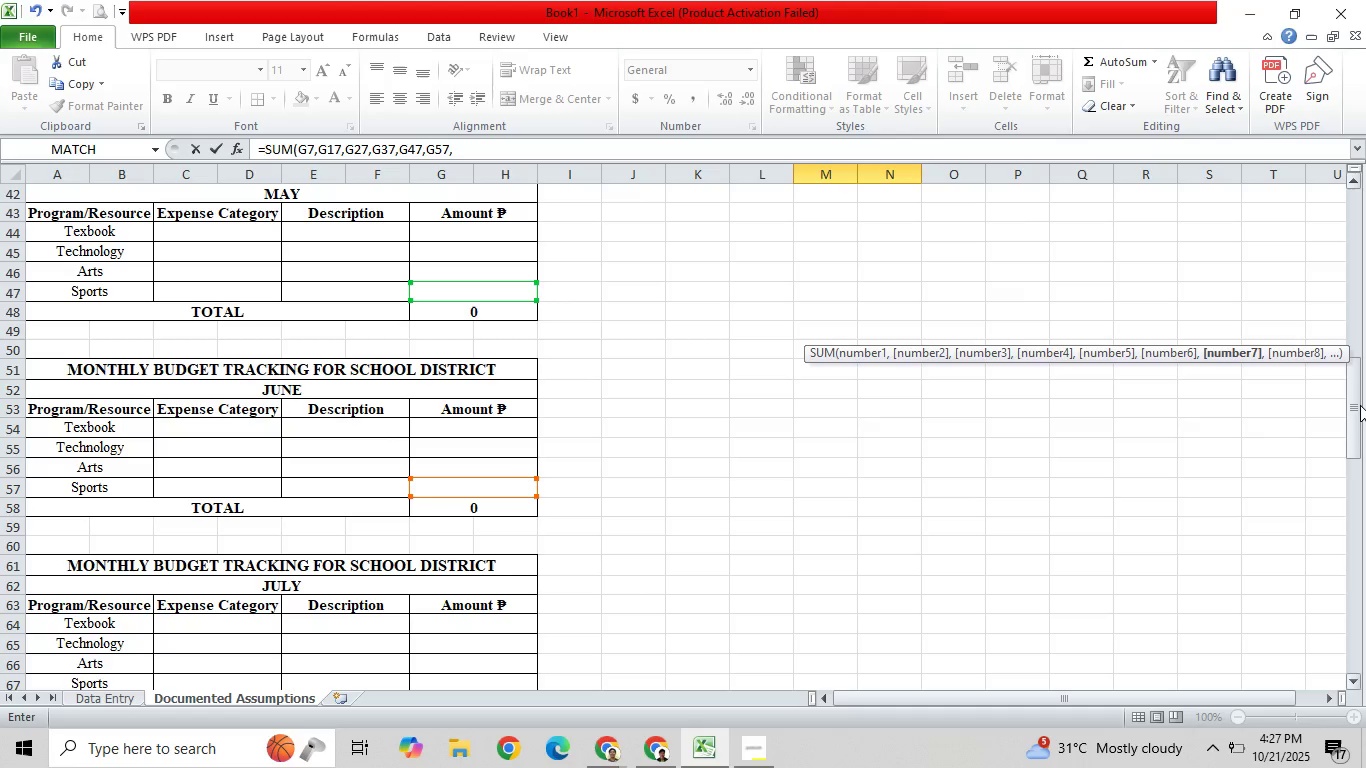 
left_click_drag(start_coordinate=[1360, 405], to_coordinate=[1337, 451])
 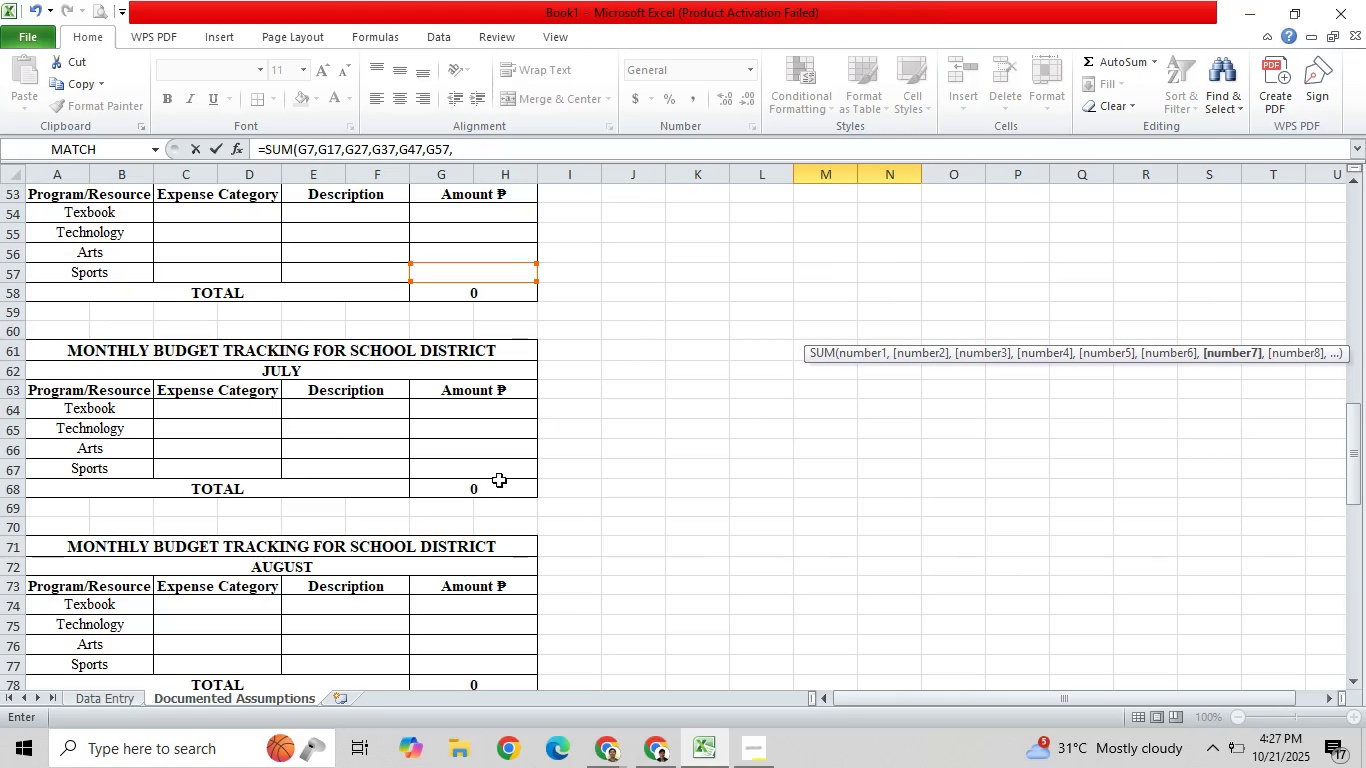 
left_click([498, 471])
 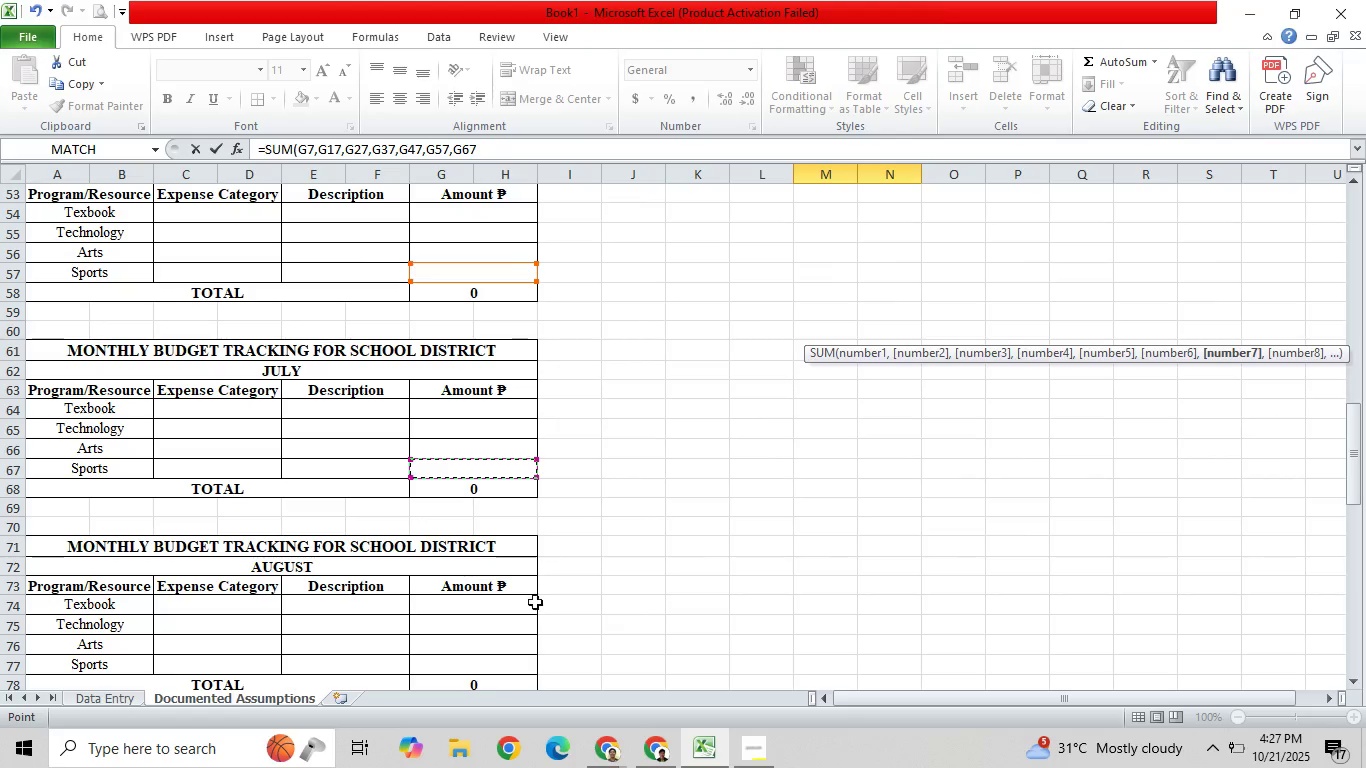 
key(Comma)
 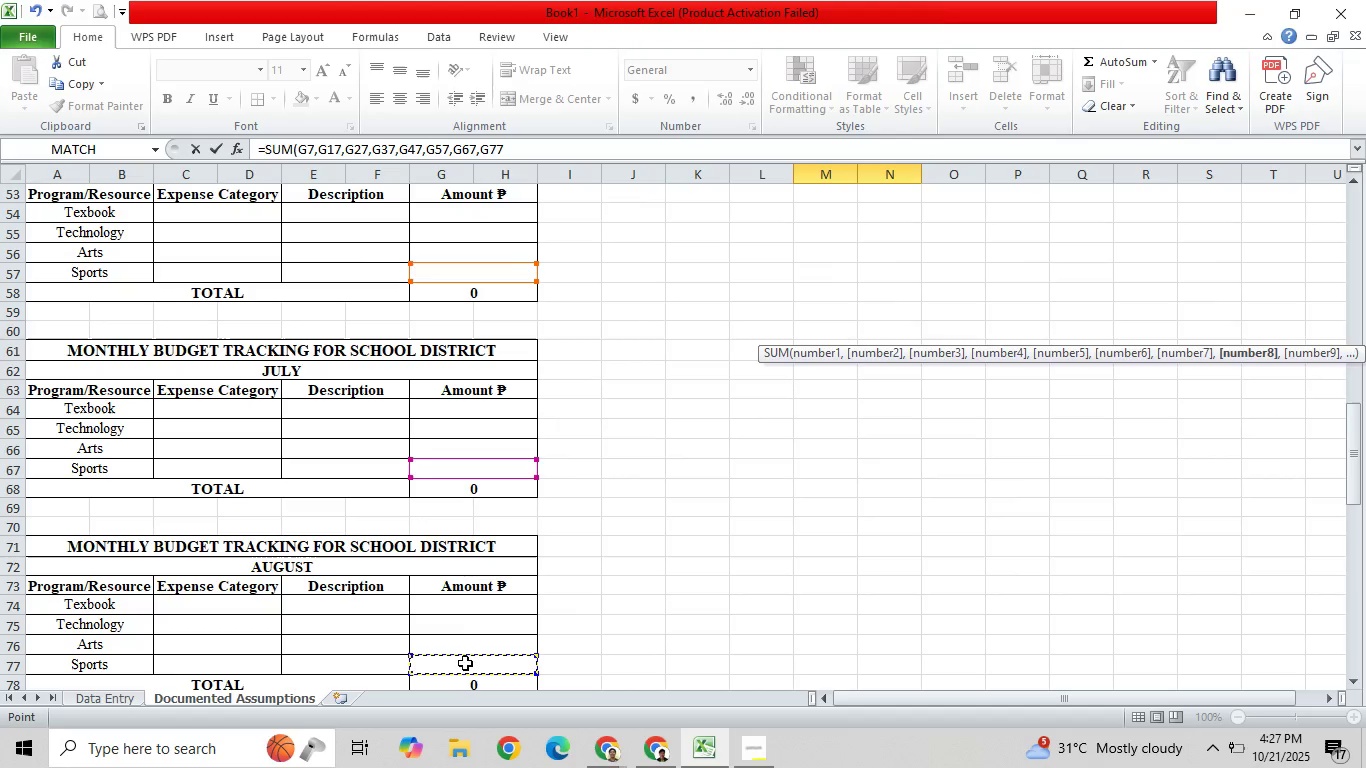 
key(Comma)
 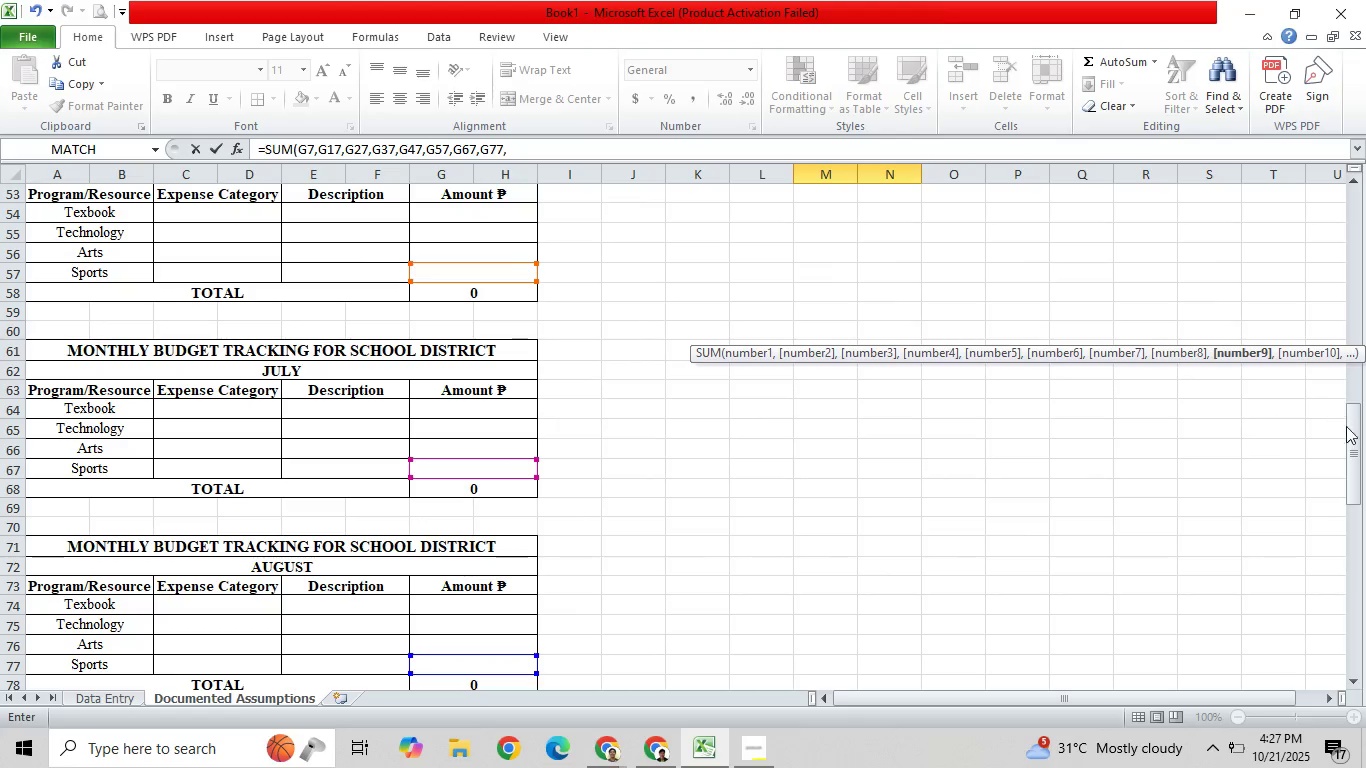 
left_click_drag(start_coordinate=[1355, 433], to_coordinate=[1355, 509])
 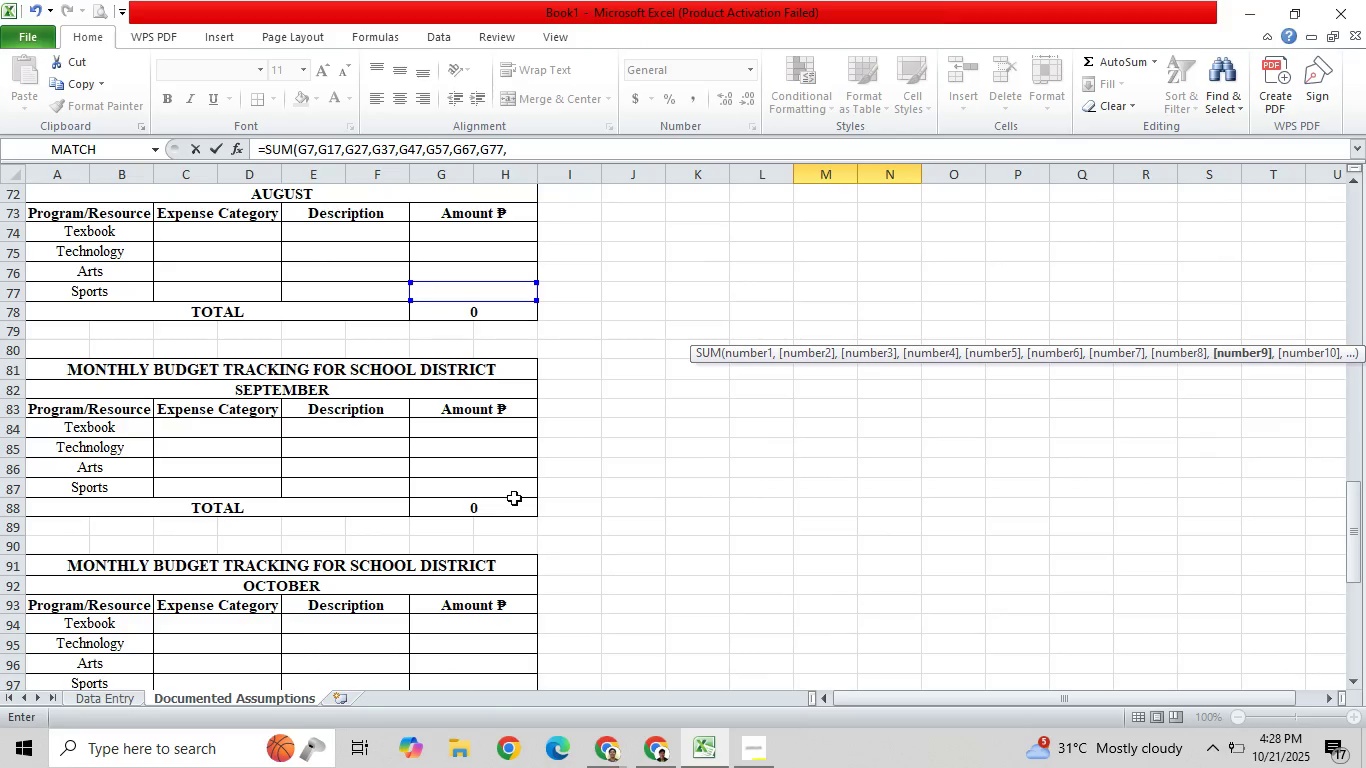 
left_click([511, 493])
 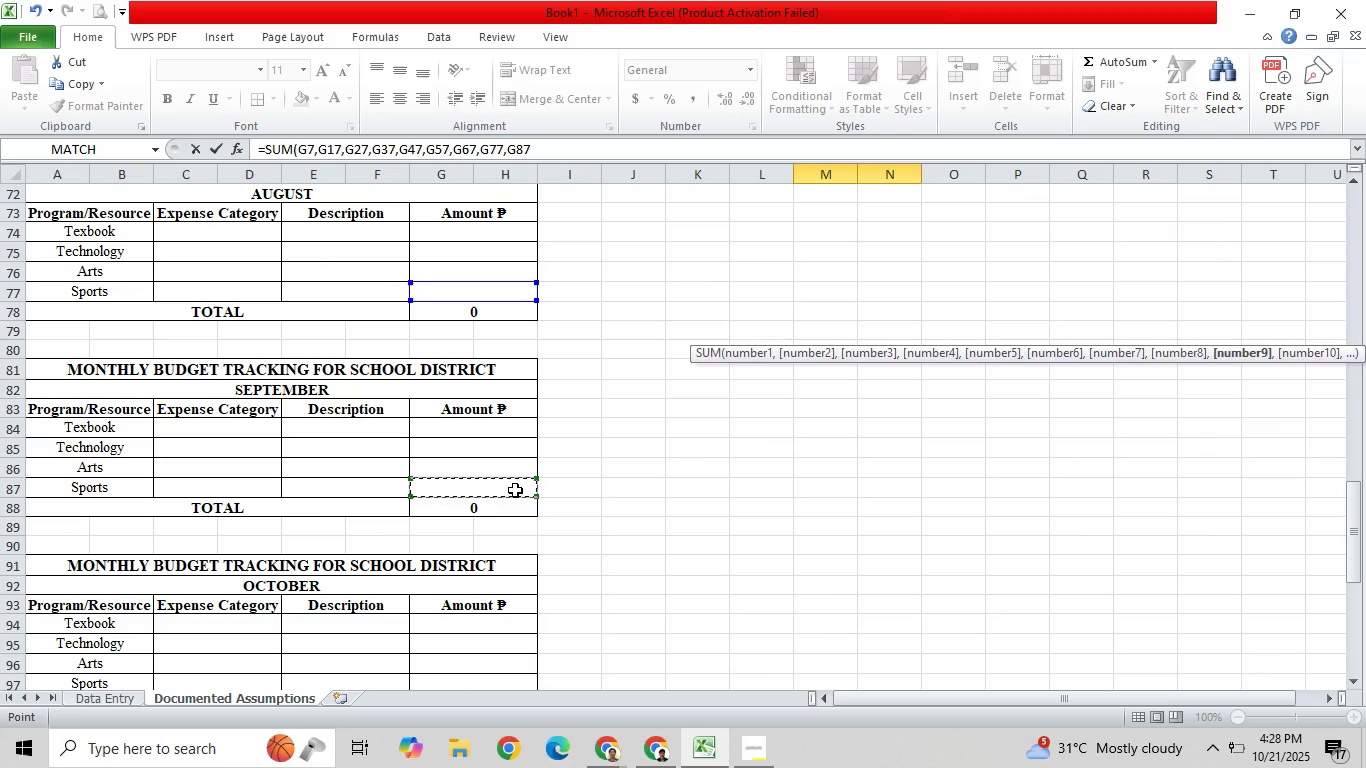 
key(Comma)
 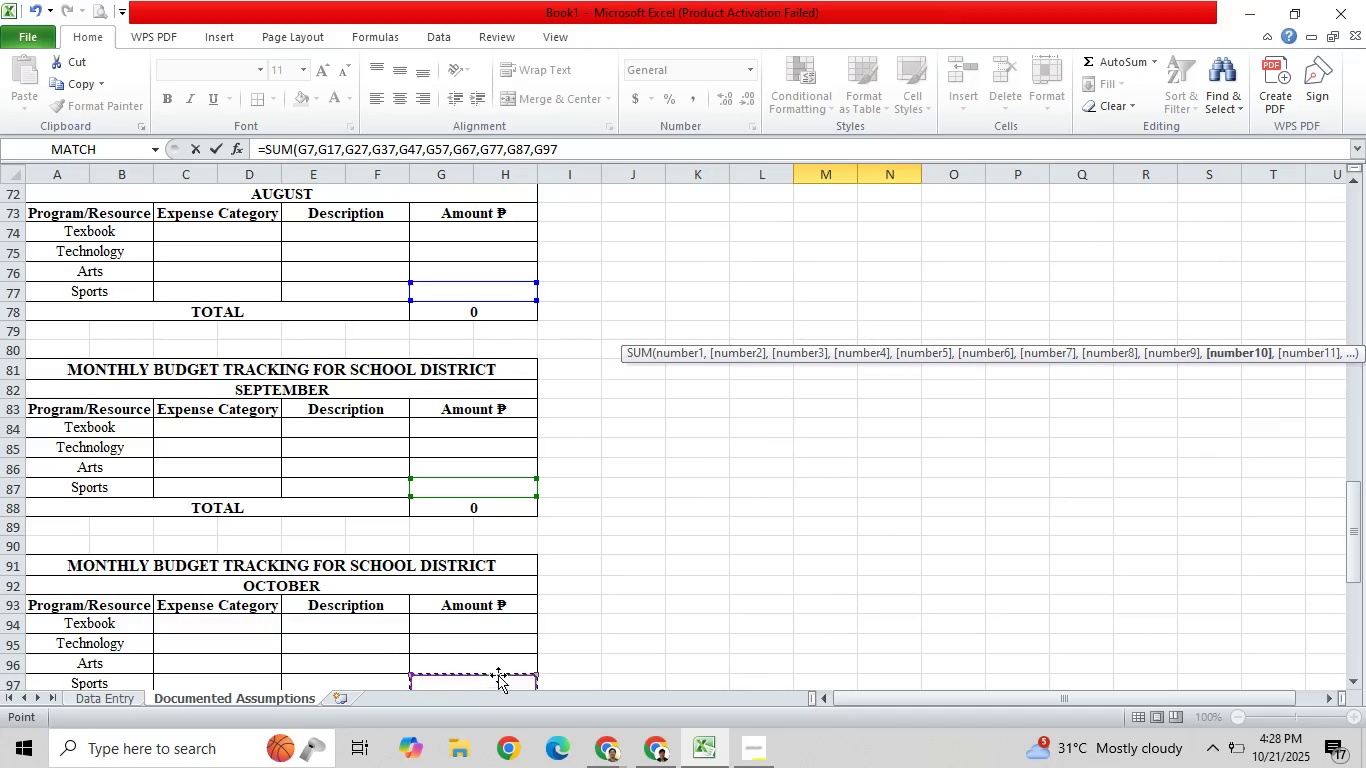 
key(Comma)
 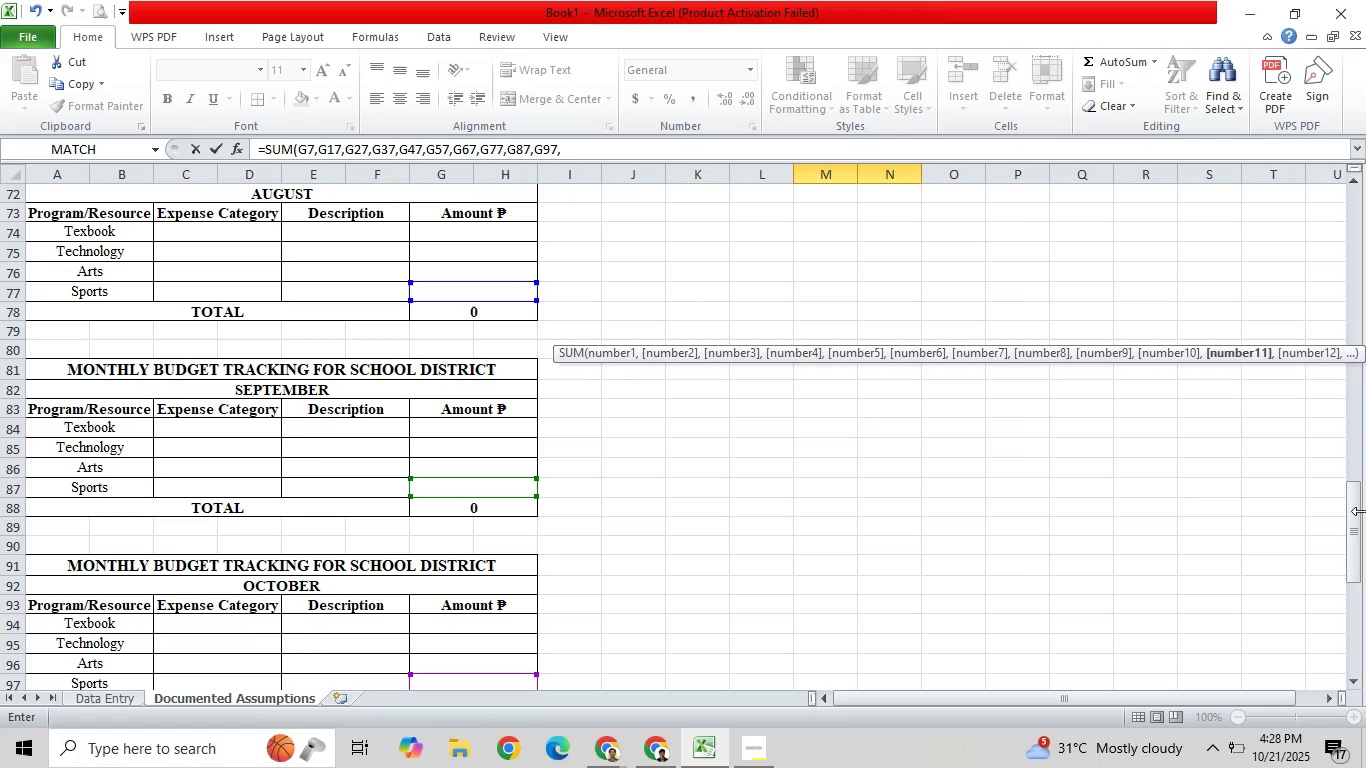 
left_click_drag(start_coordinate=[1352, 511], to_coordinate=[1351, 600])
 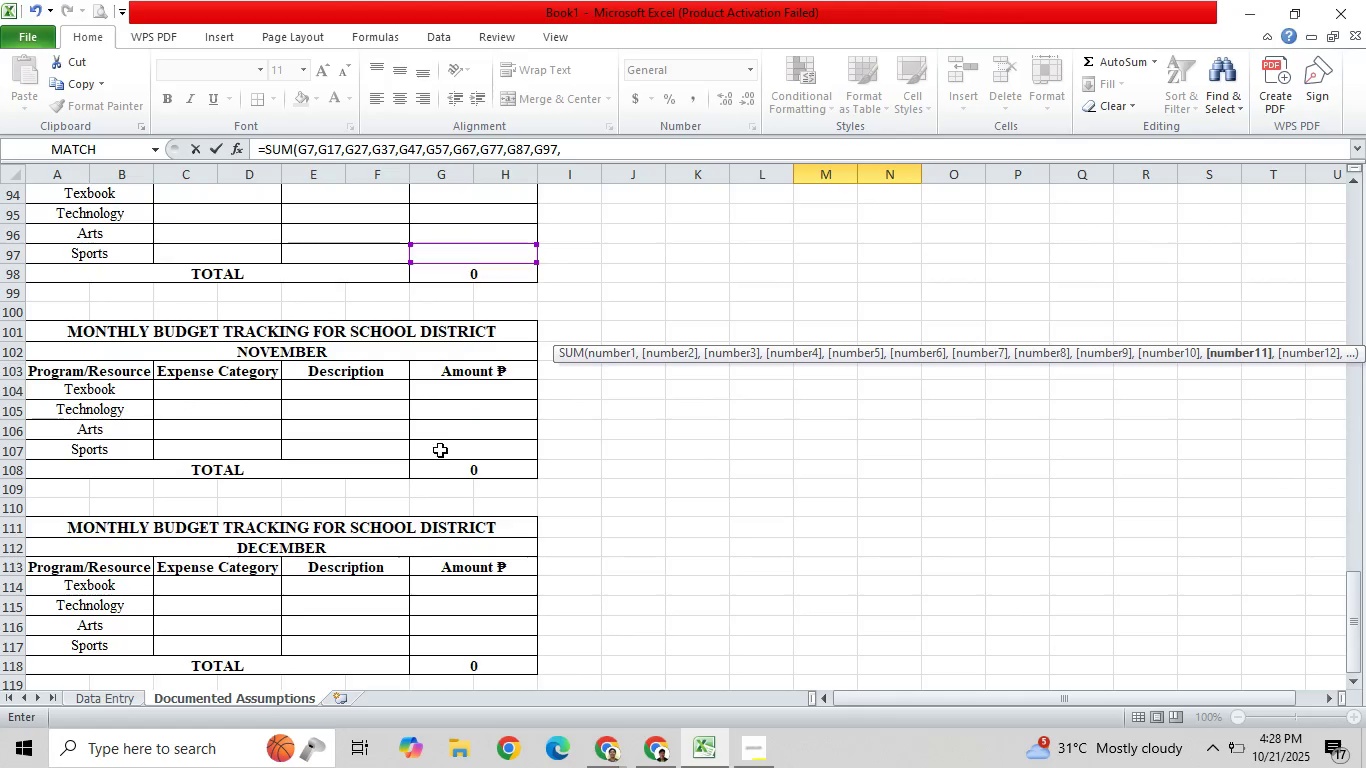 
left_click([441, 449])
 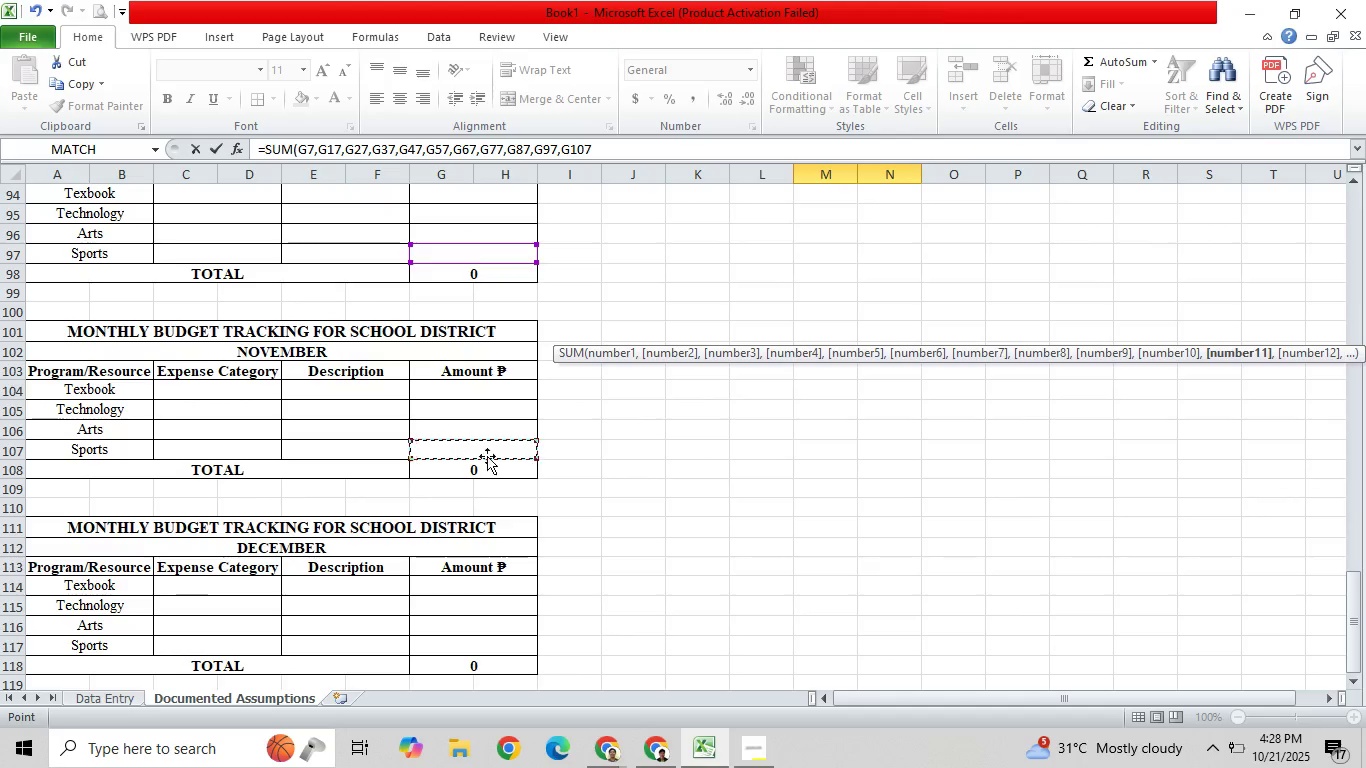 
key(Comma)
 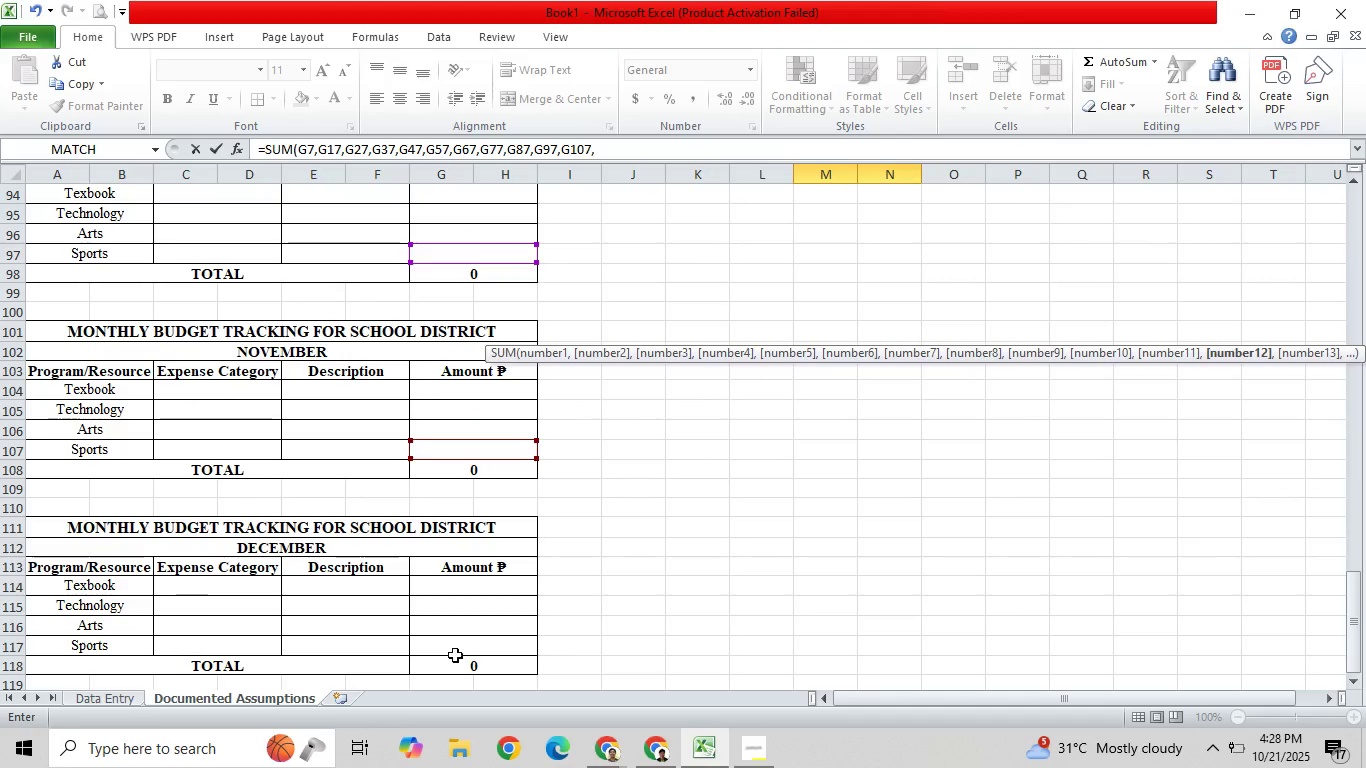 
left_click([459, 645])
 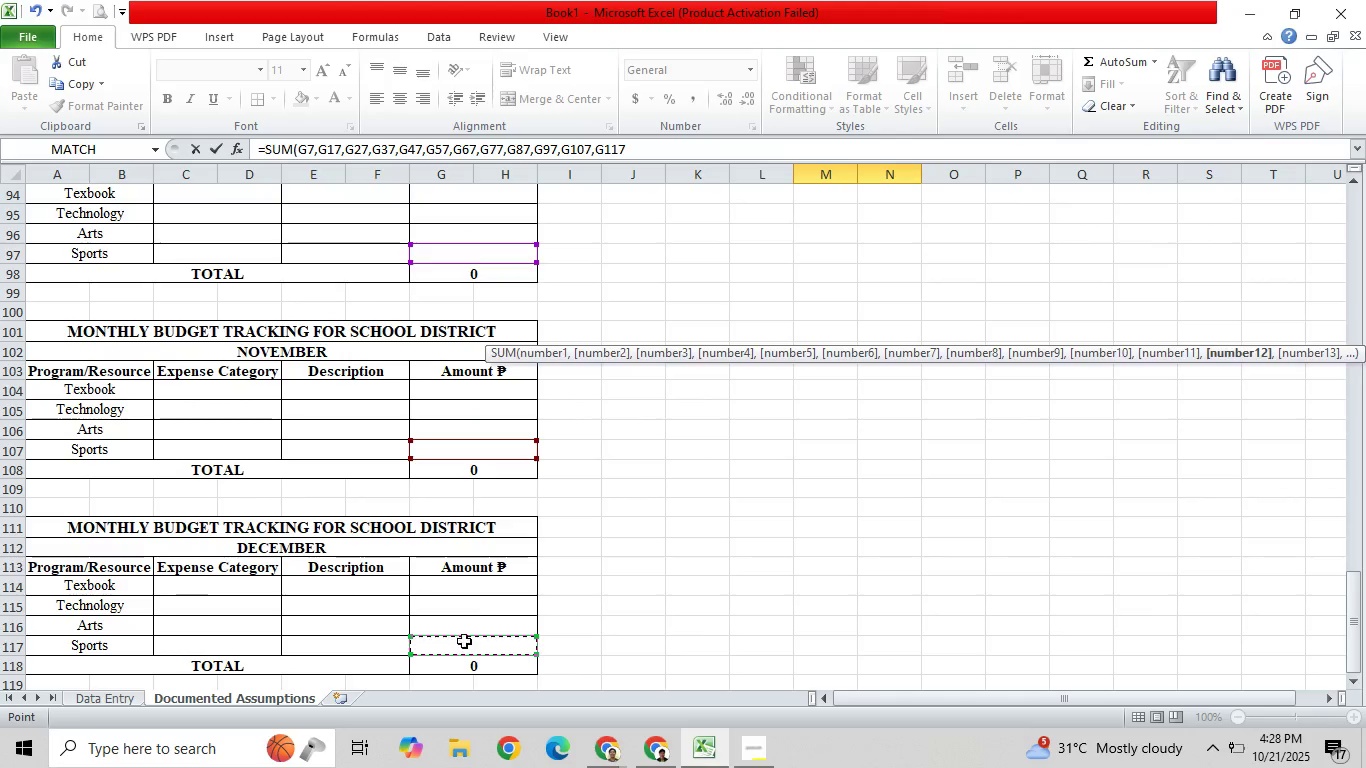 
key(Comma)
 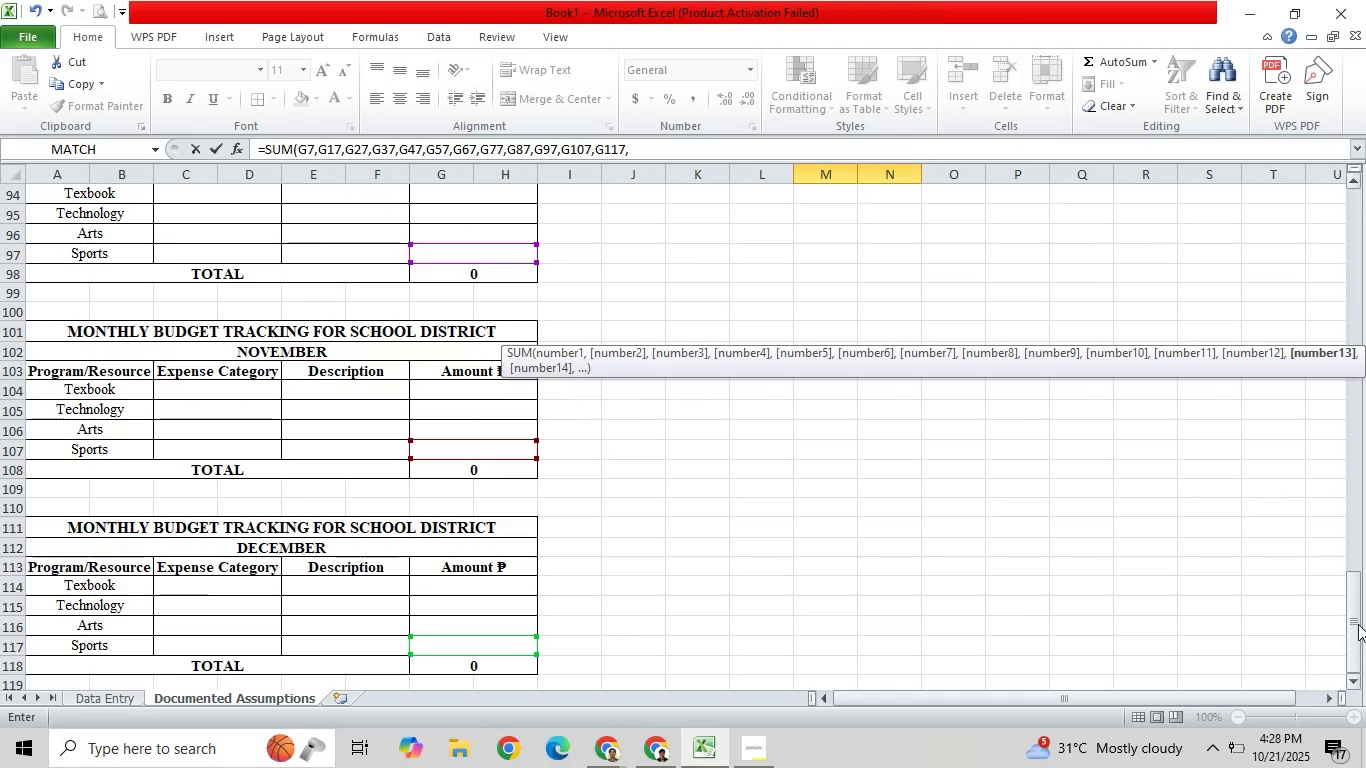 
left_click_drag(start_coordinate=[1358, 617], to_coordinate=[1354, 654])
 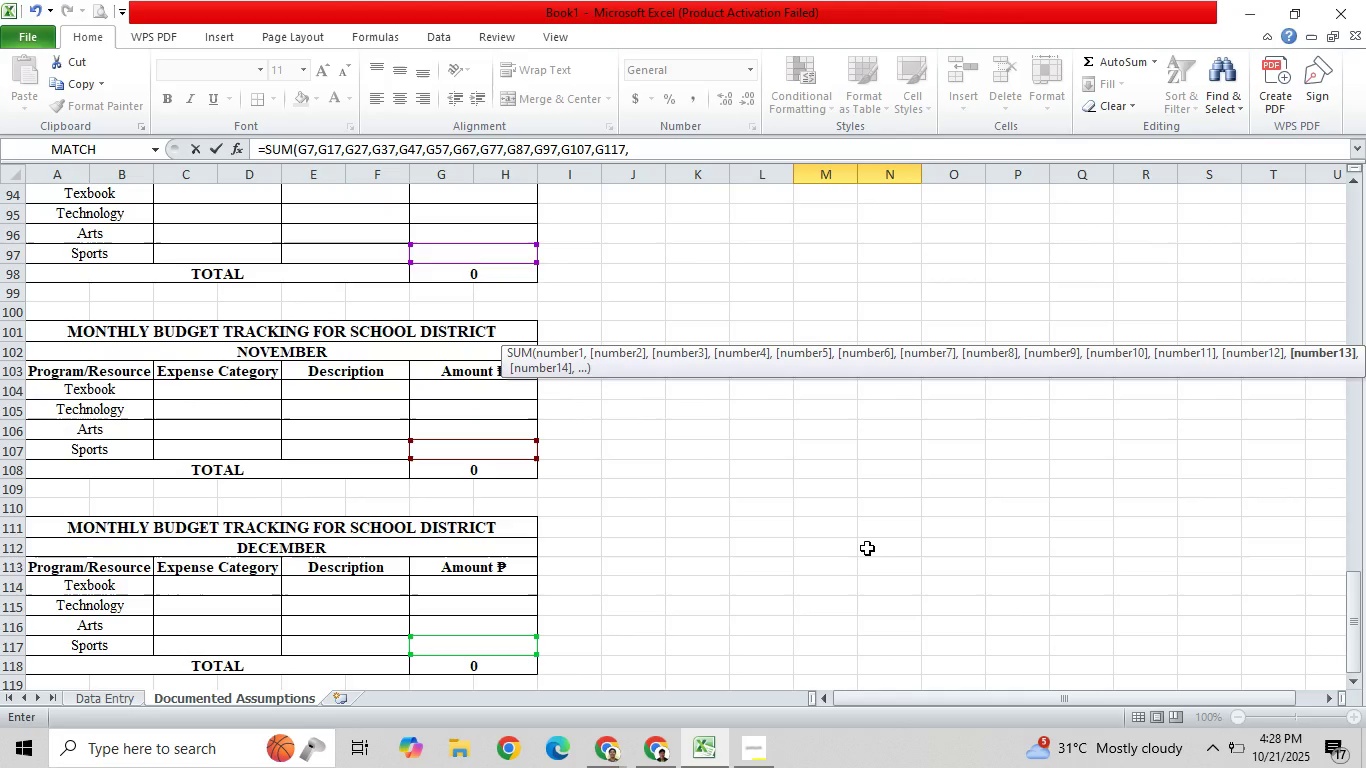 
key(Shift+0)
 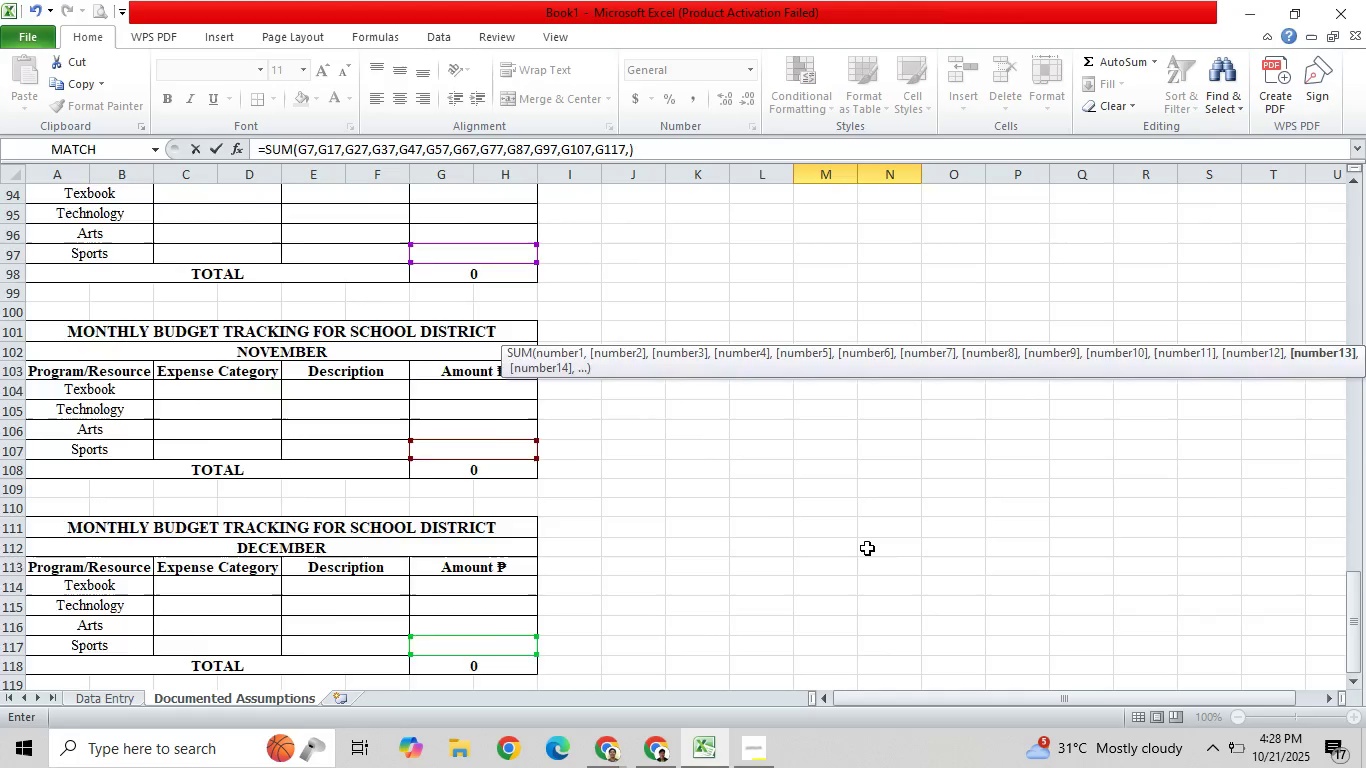 
key(Enter)
 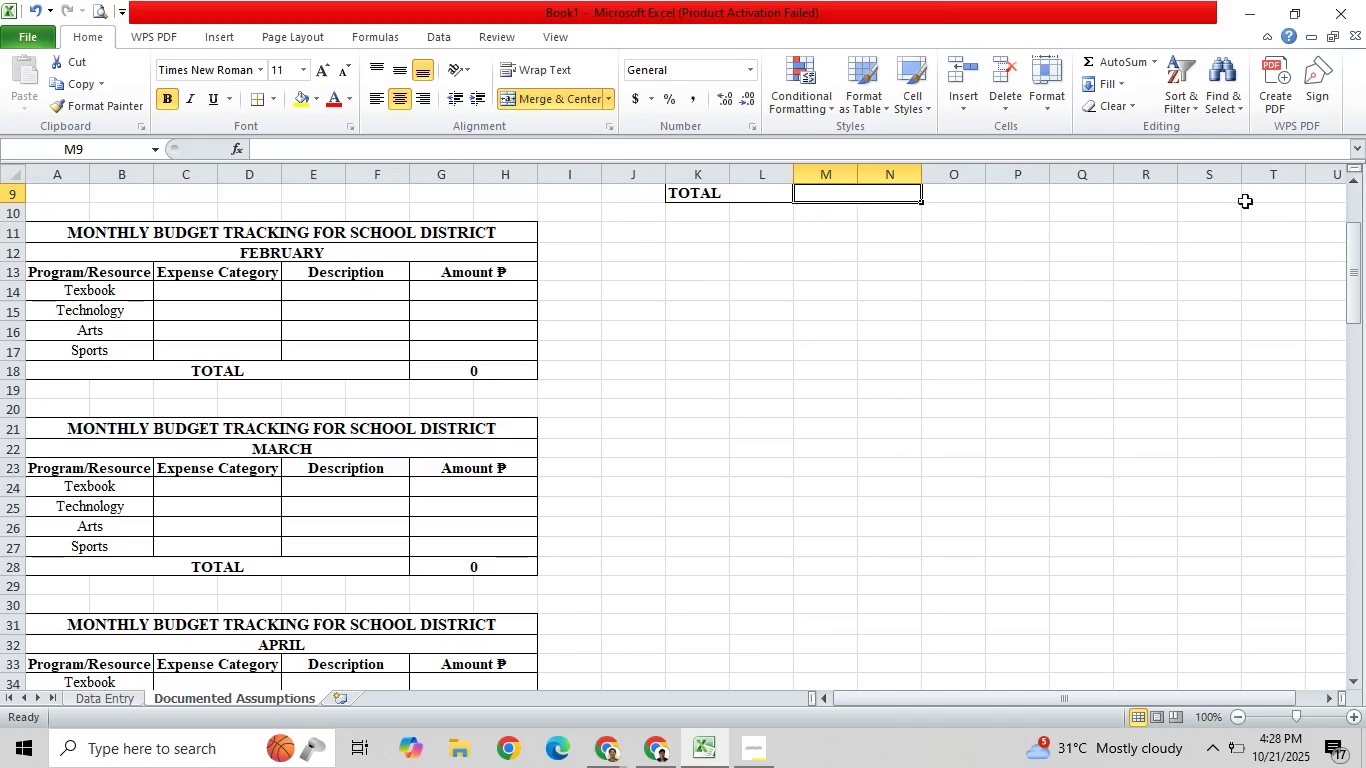 
left_click_drag(start_coordinate=[1353, 289], to_coordinate=[1333, 232])
 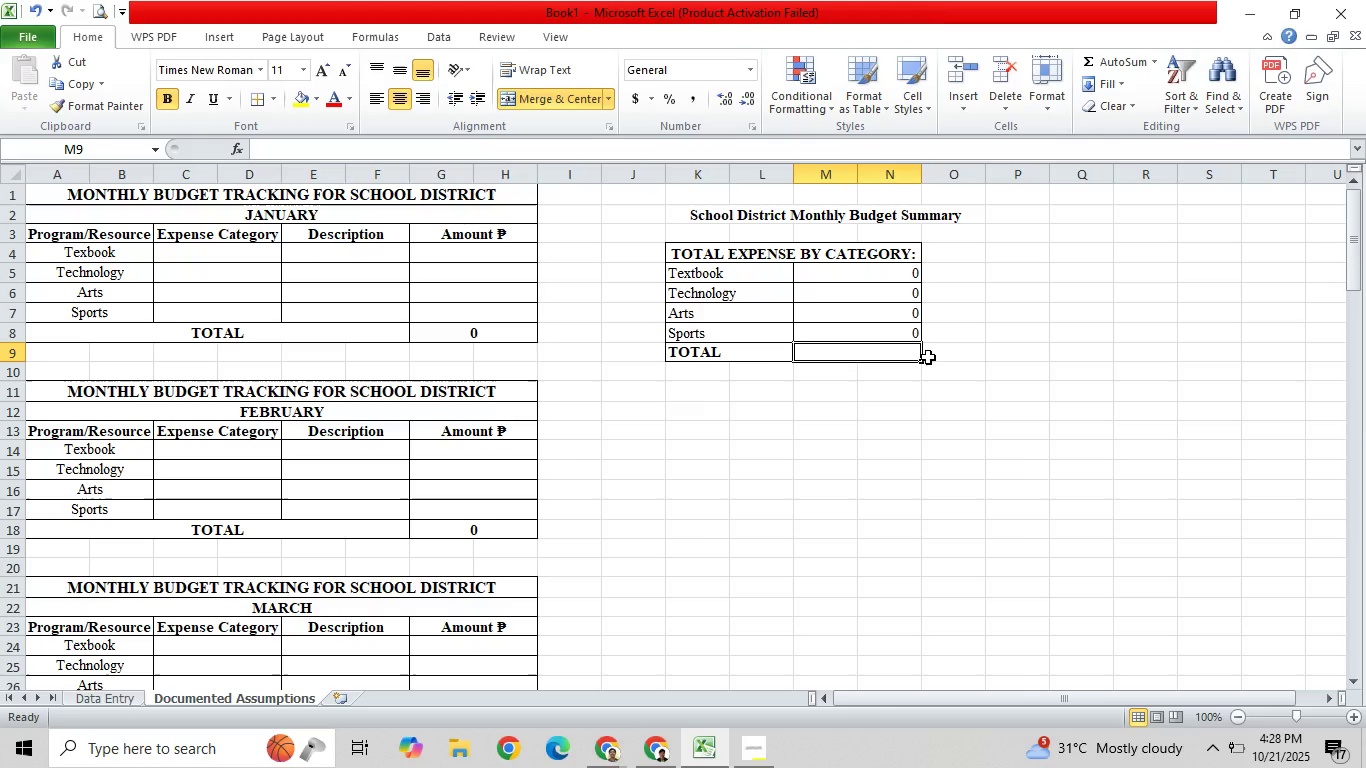 
type(=sum()
 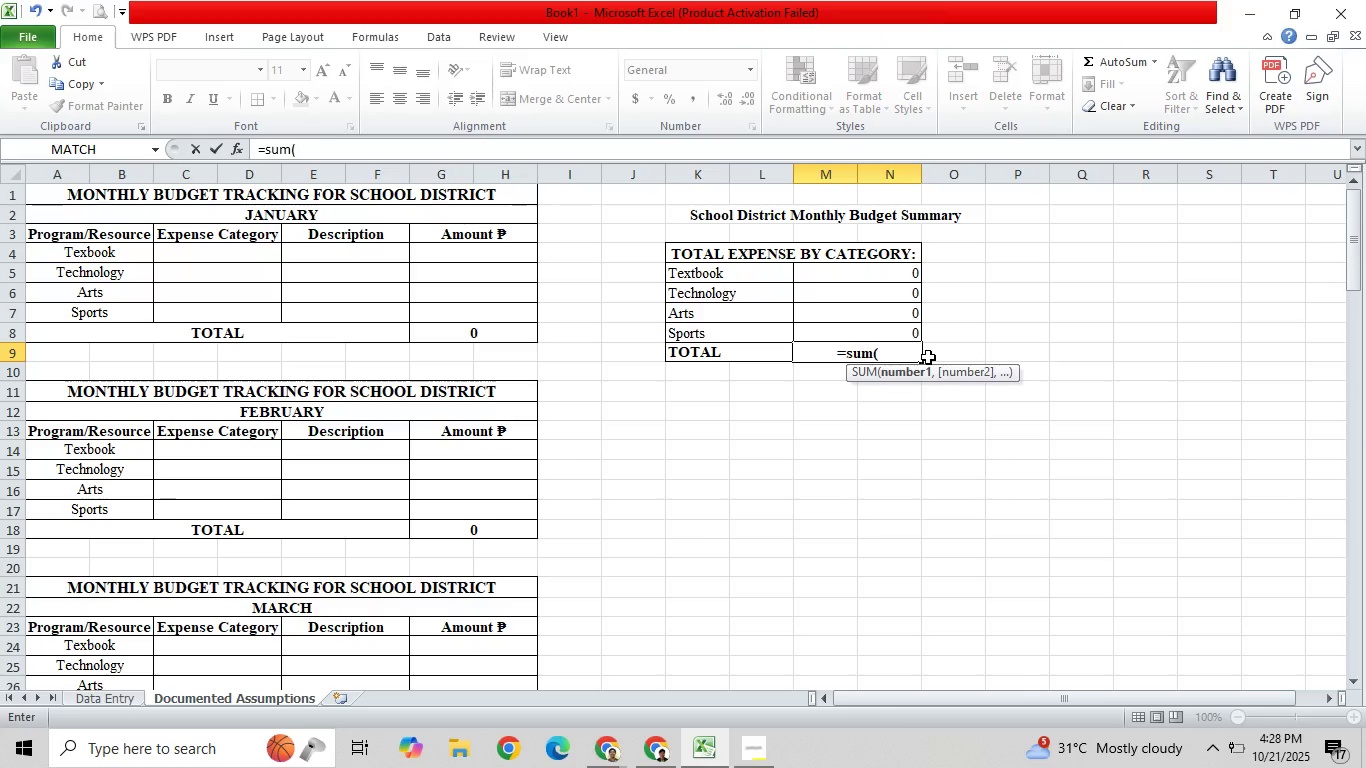 
left_click([874, 274])
 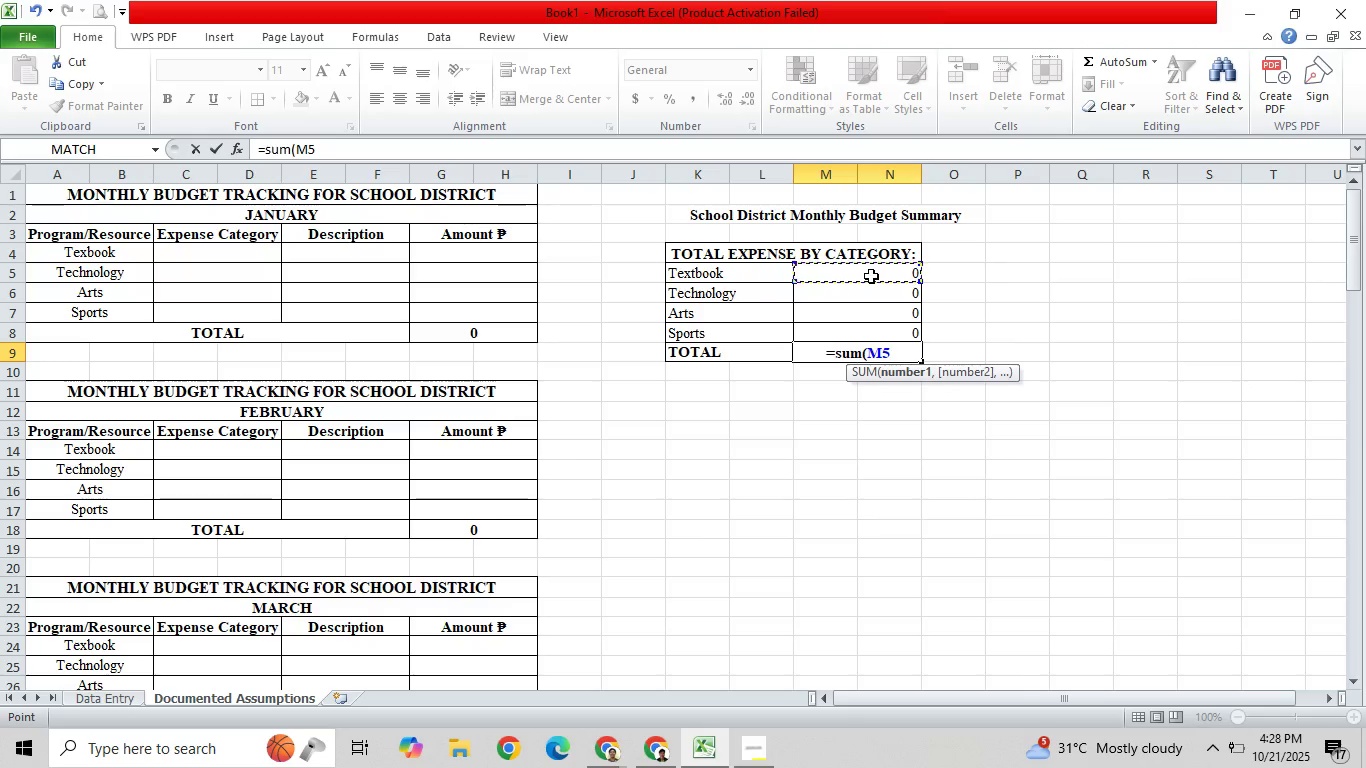 
key(Shift+Semicolon)
 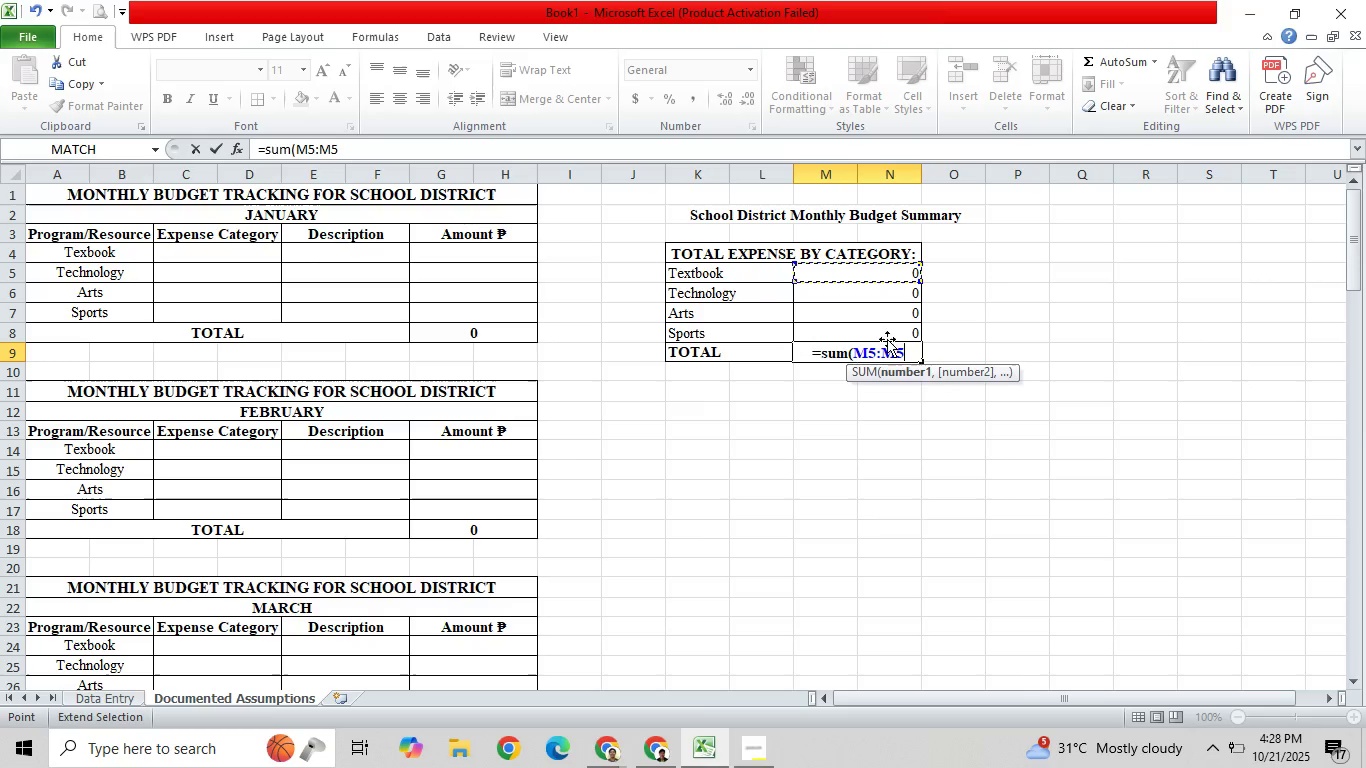 
left_click([886, 332])
 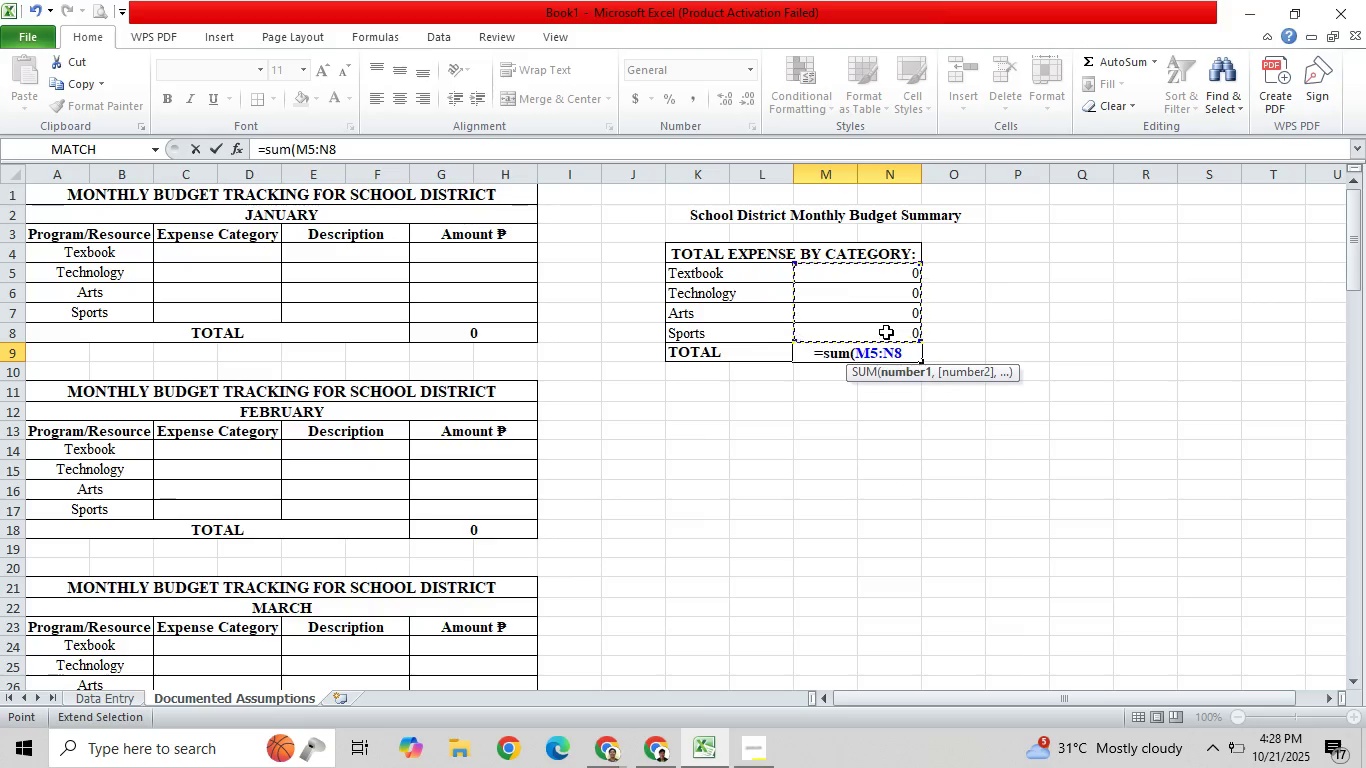 
key(Shift+0)
 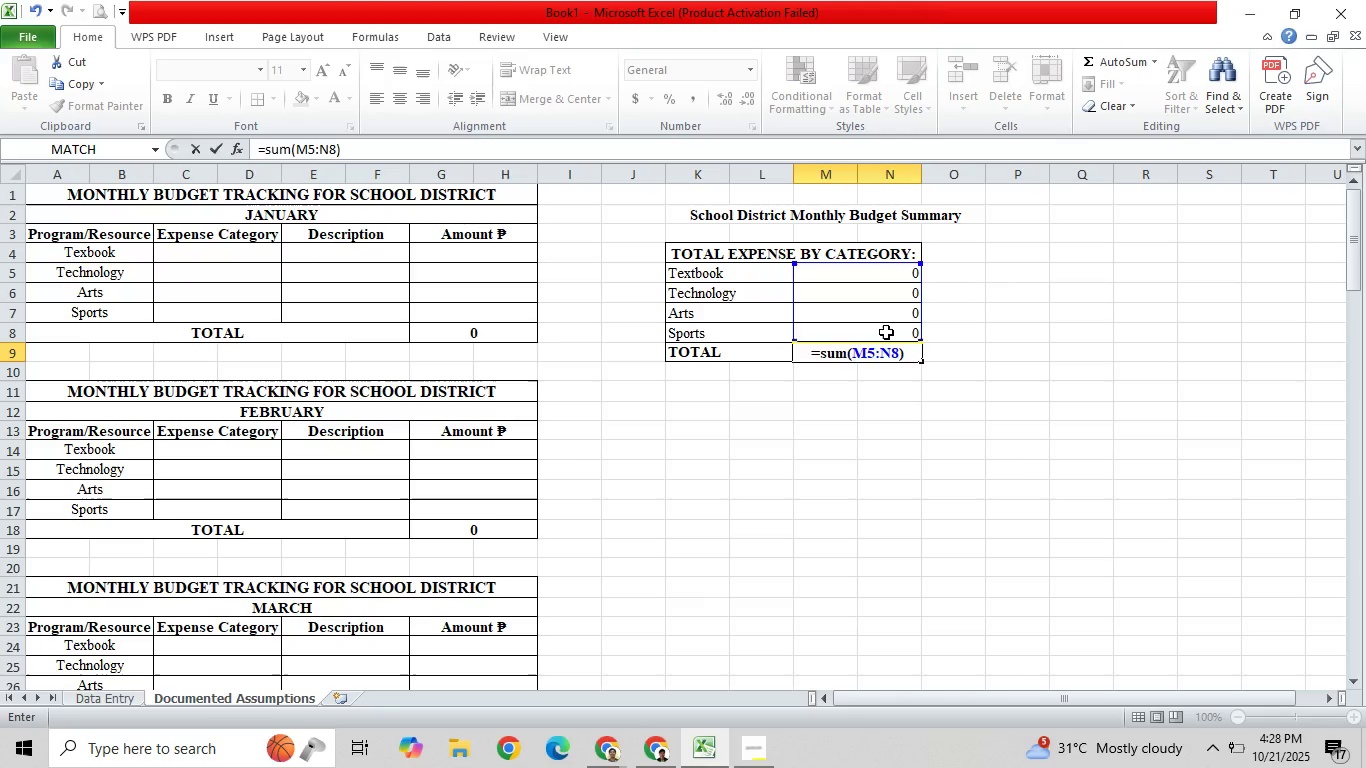 
key(Enter)
 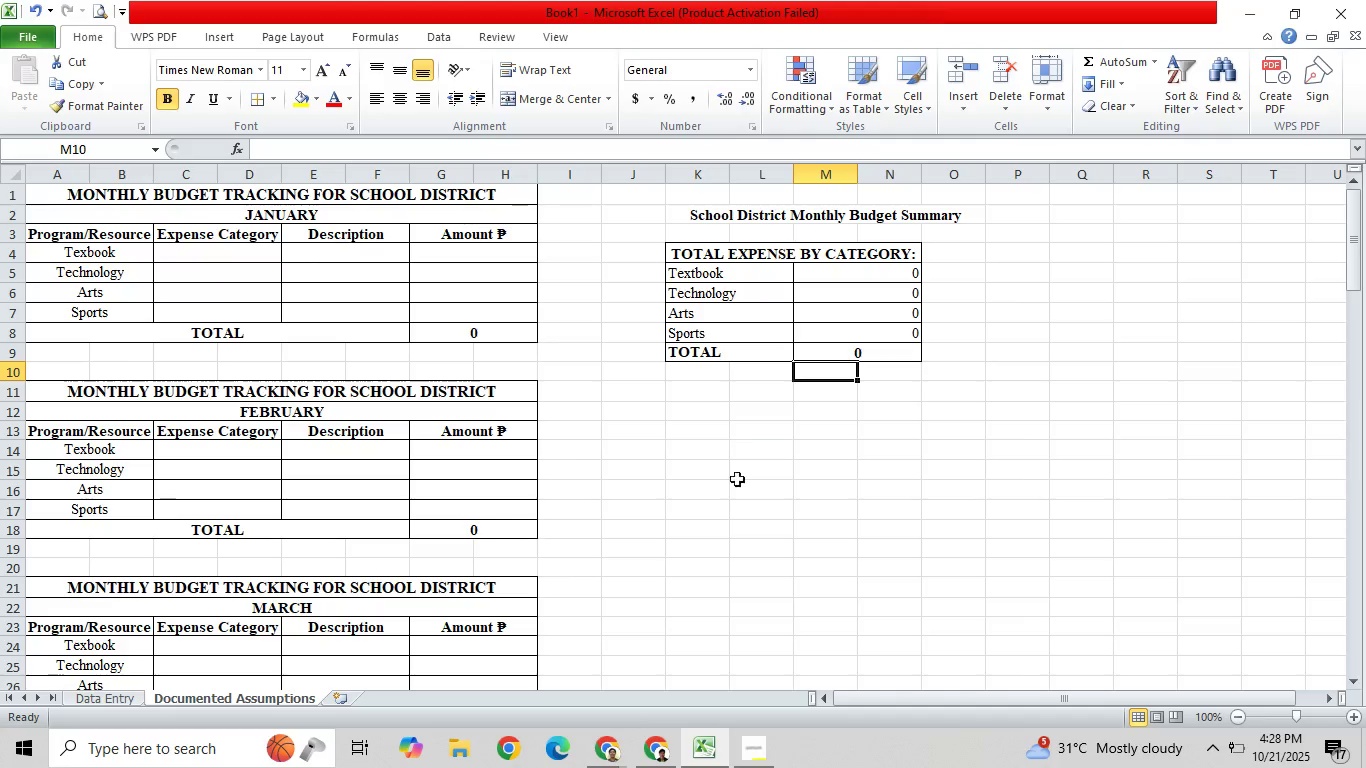 
left_click([799, 512])
 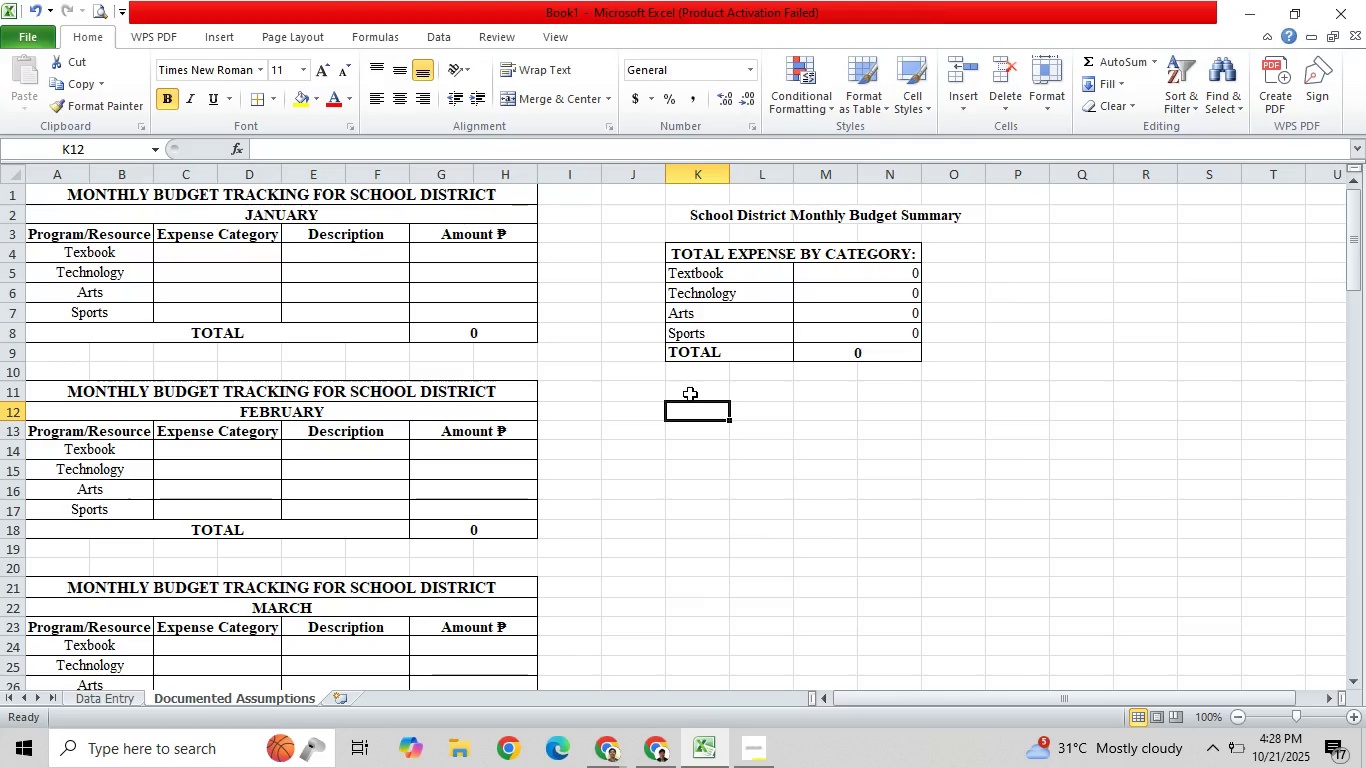 
wait(10.77)
 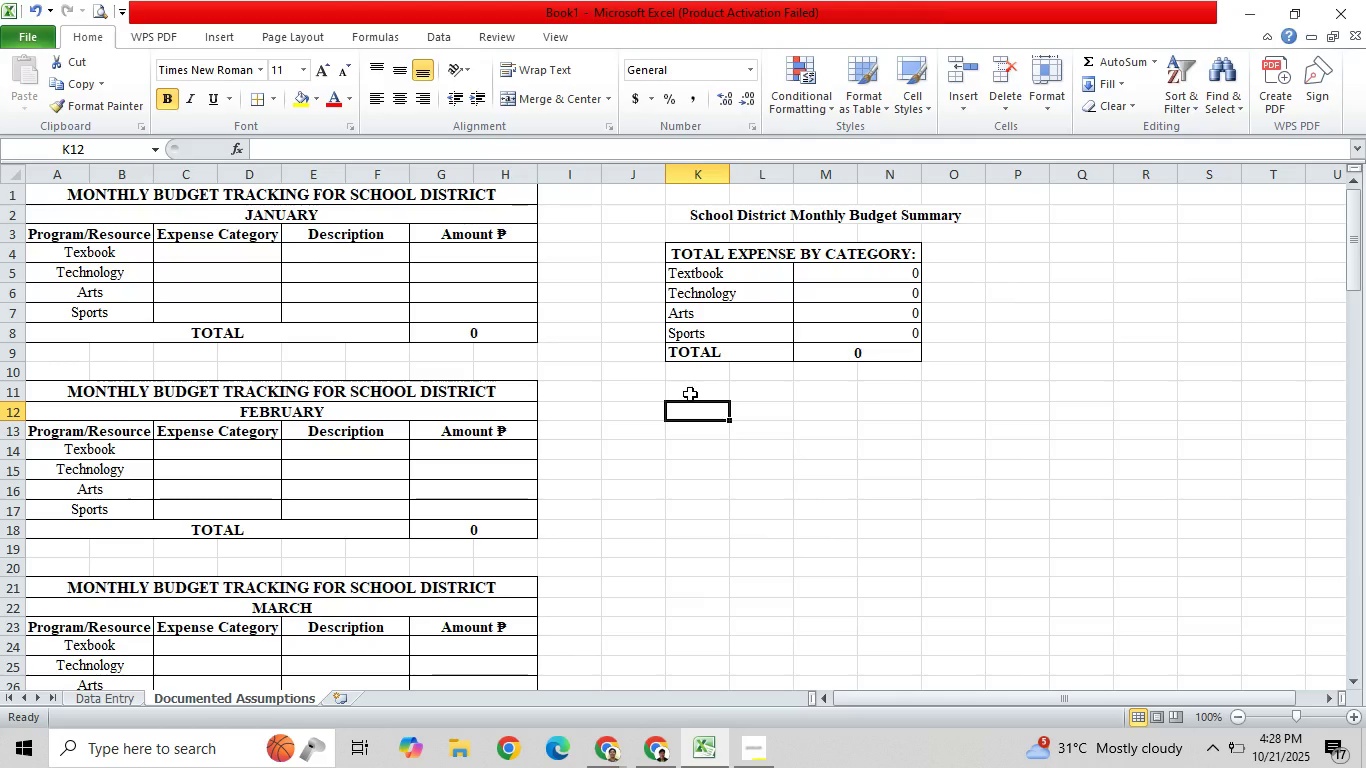 
left_click_drag(start_coordinate=[704, 415], to_coordinate=[882, 420])
 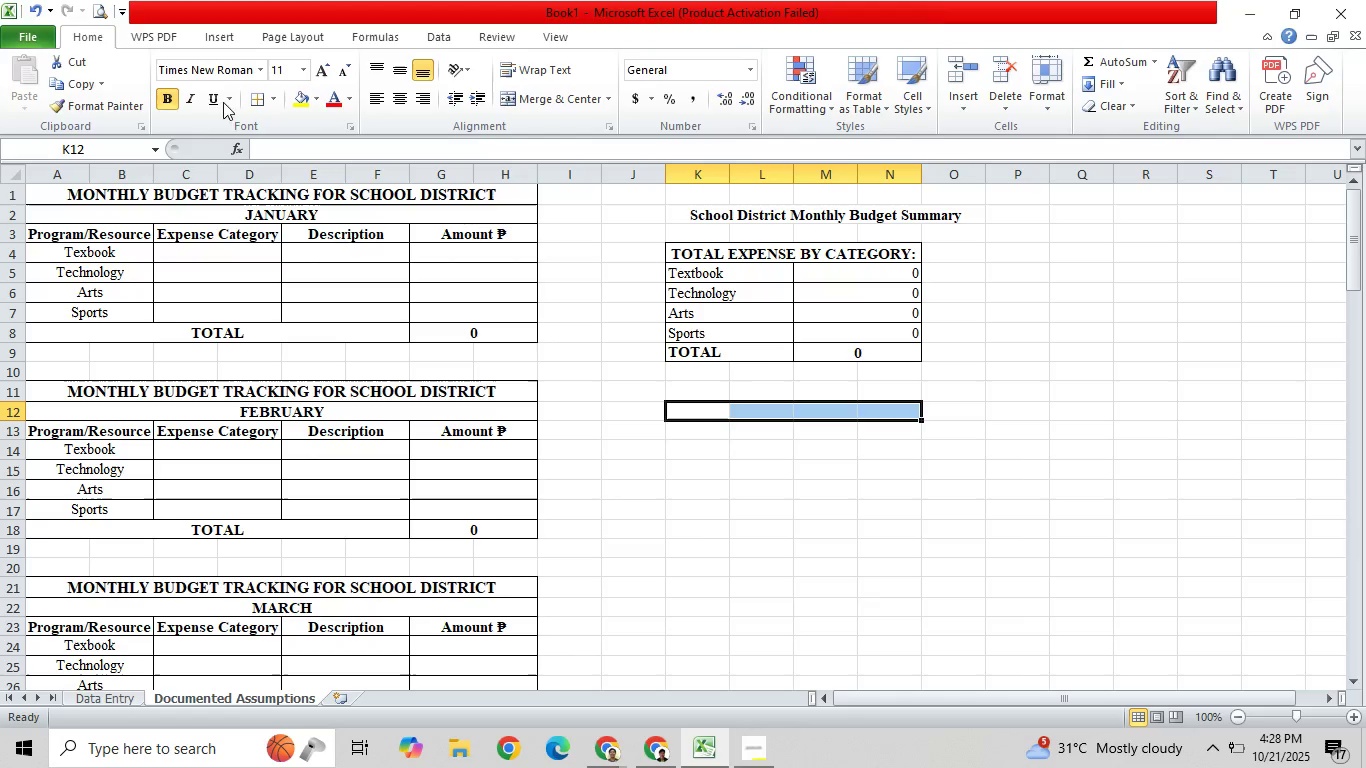 
left_click([535, 93])
 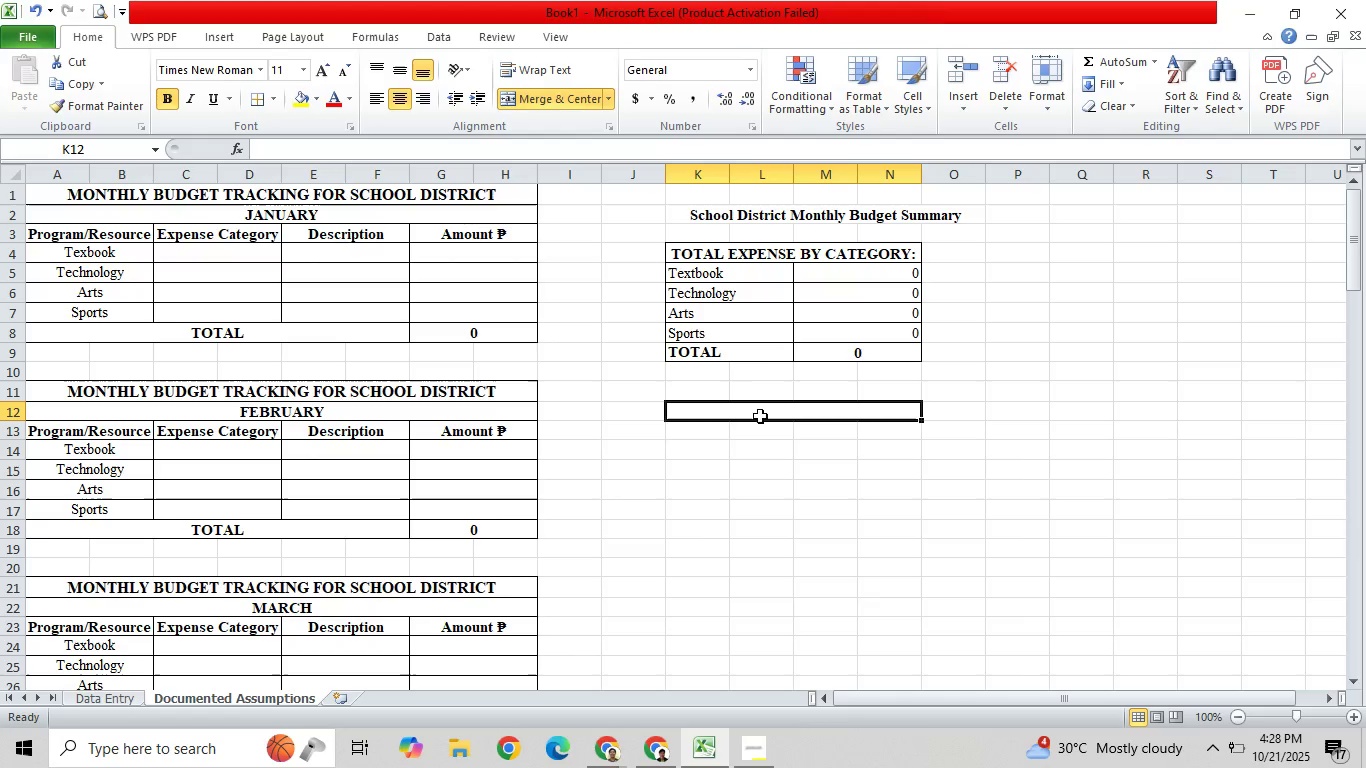 
left_click([759, 413])
 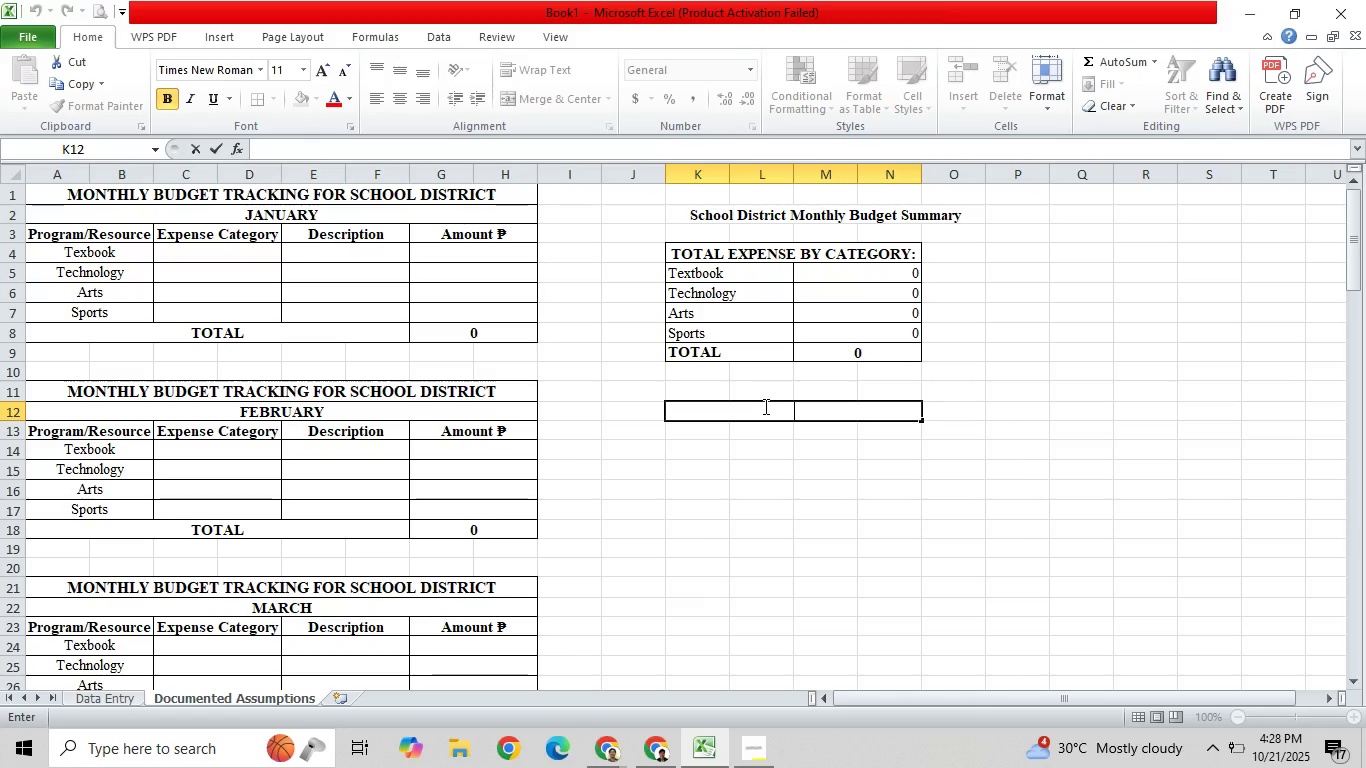 
type(Month-over-Month Expense Trend)
 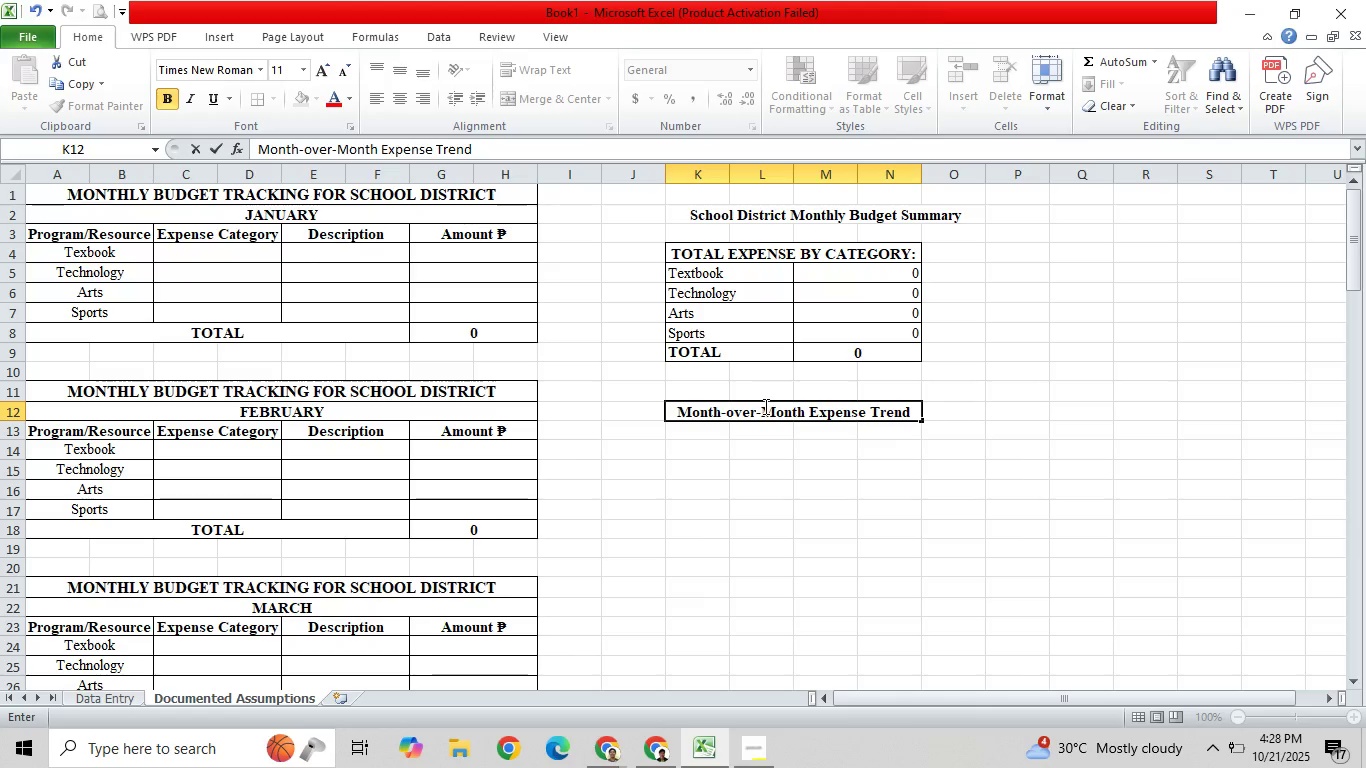 
left_click([732, 451])
 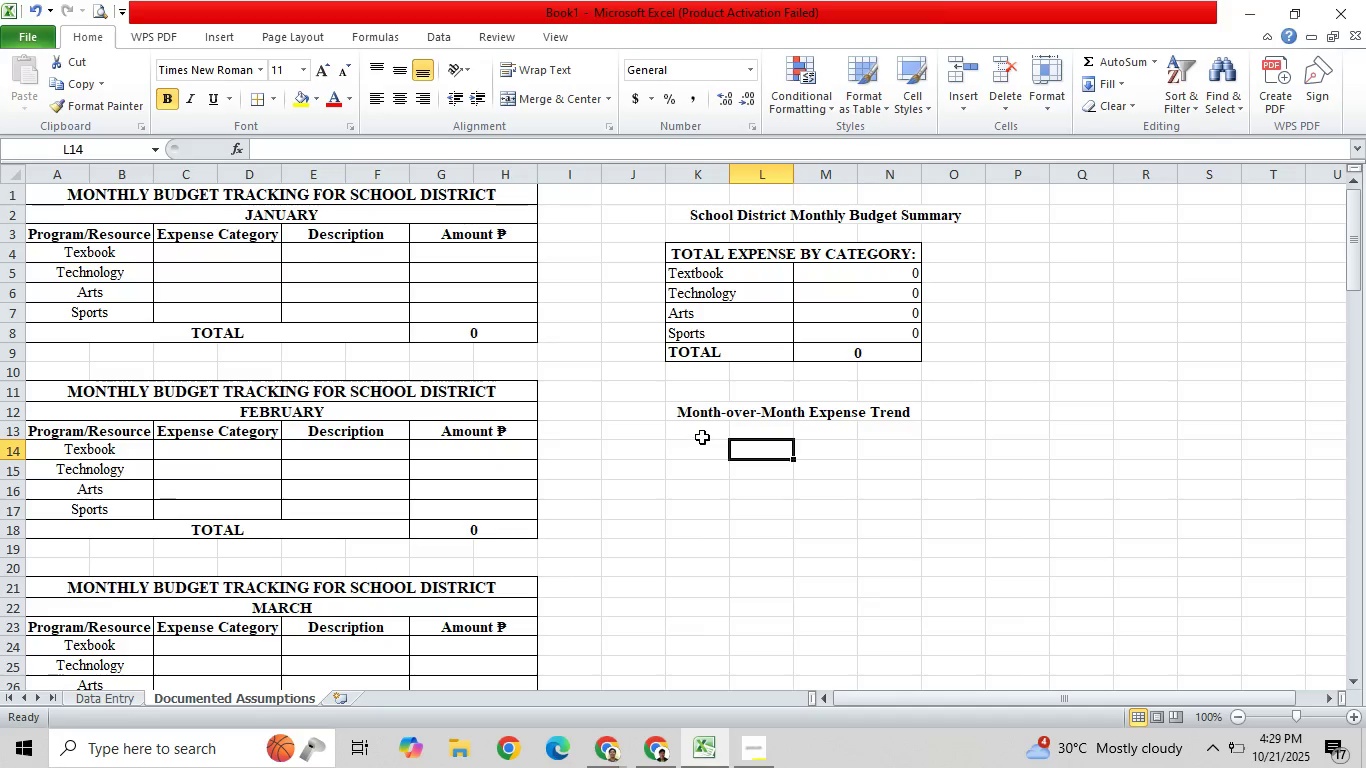 
left_click([701, 436])
 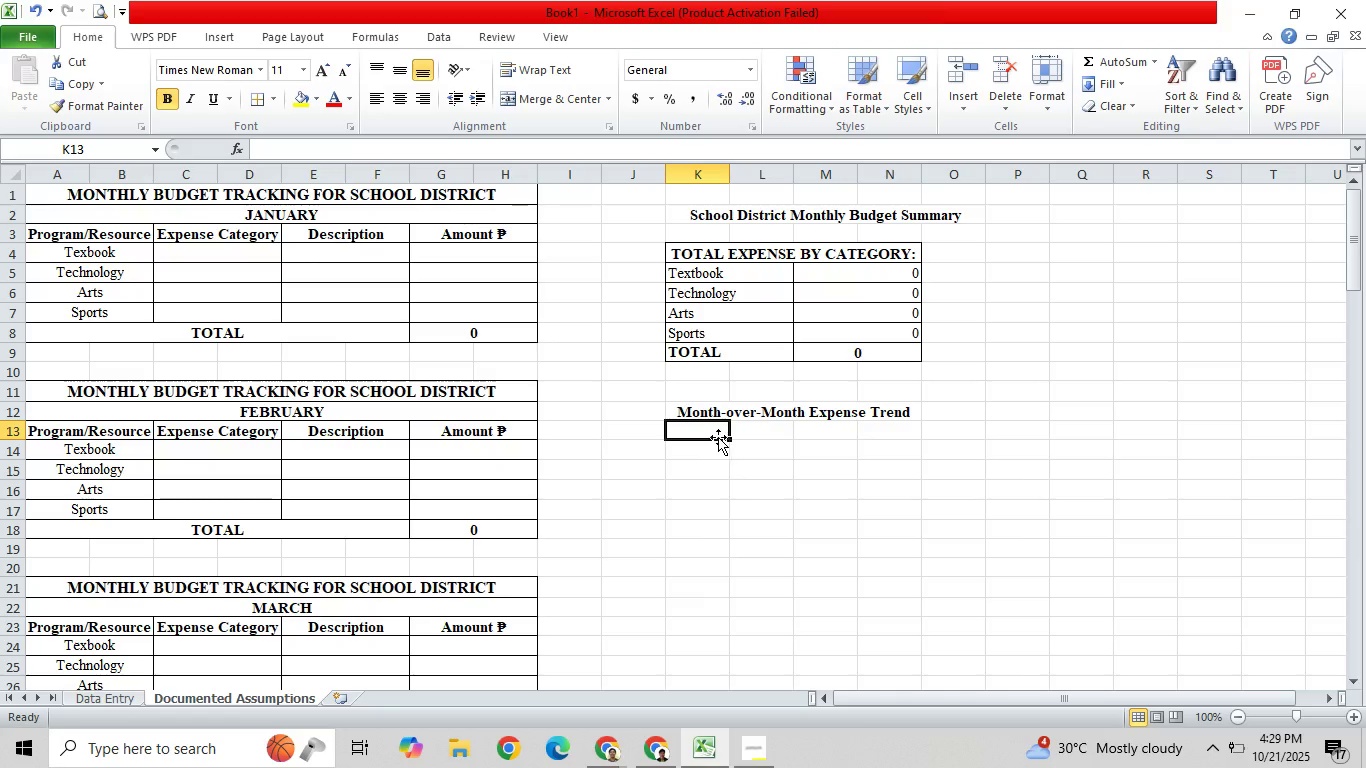 
left_click_drag(start_coordinate=[691, 438], to_coordinate=[748, 435])
 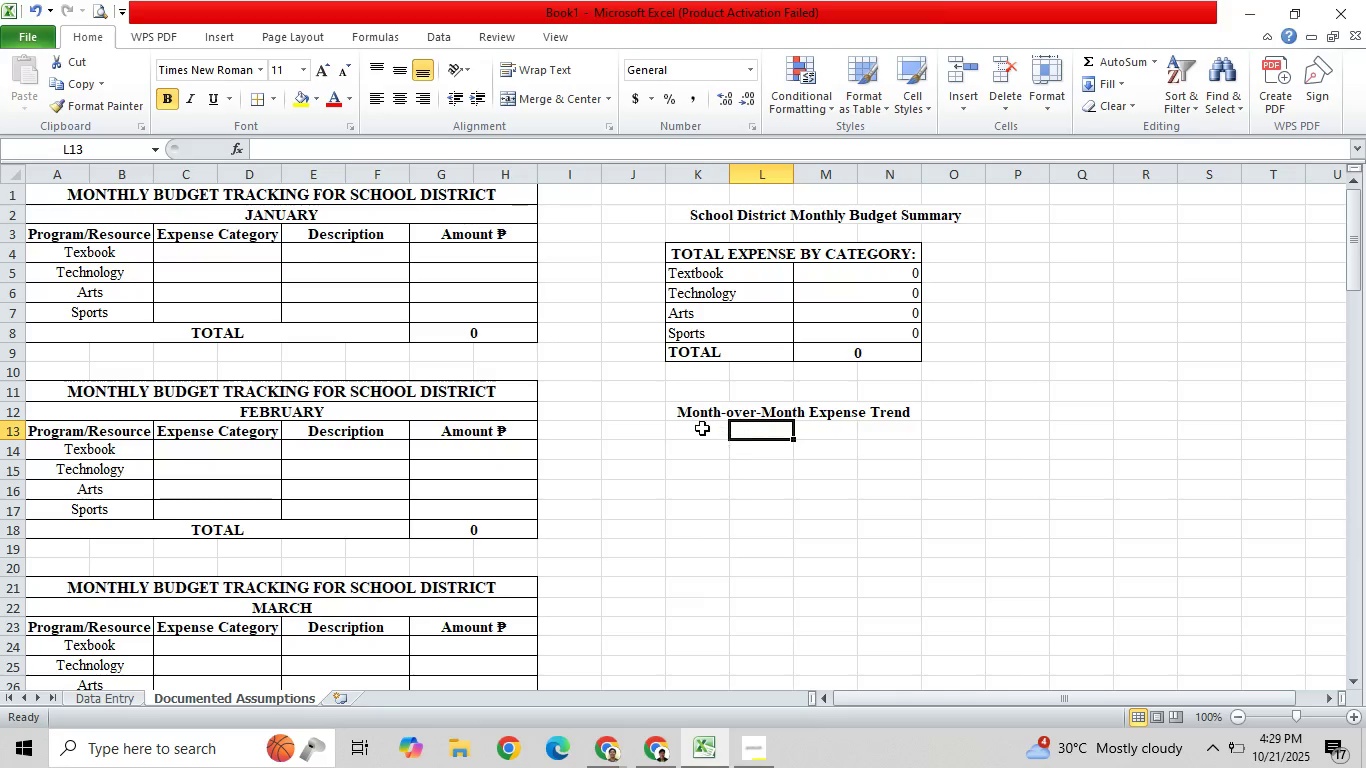 
left_click_drag(start_coordinate=[698, 425], to_coordinate=[766, 431])
 